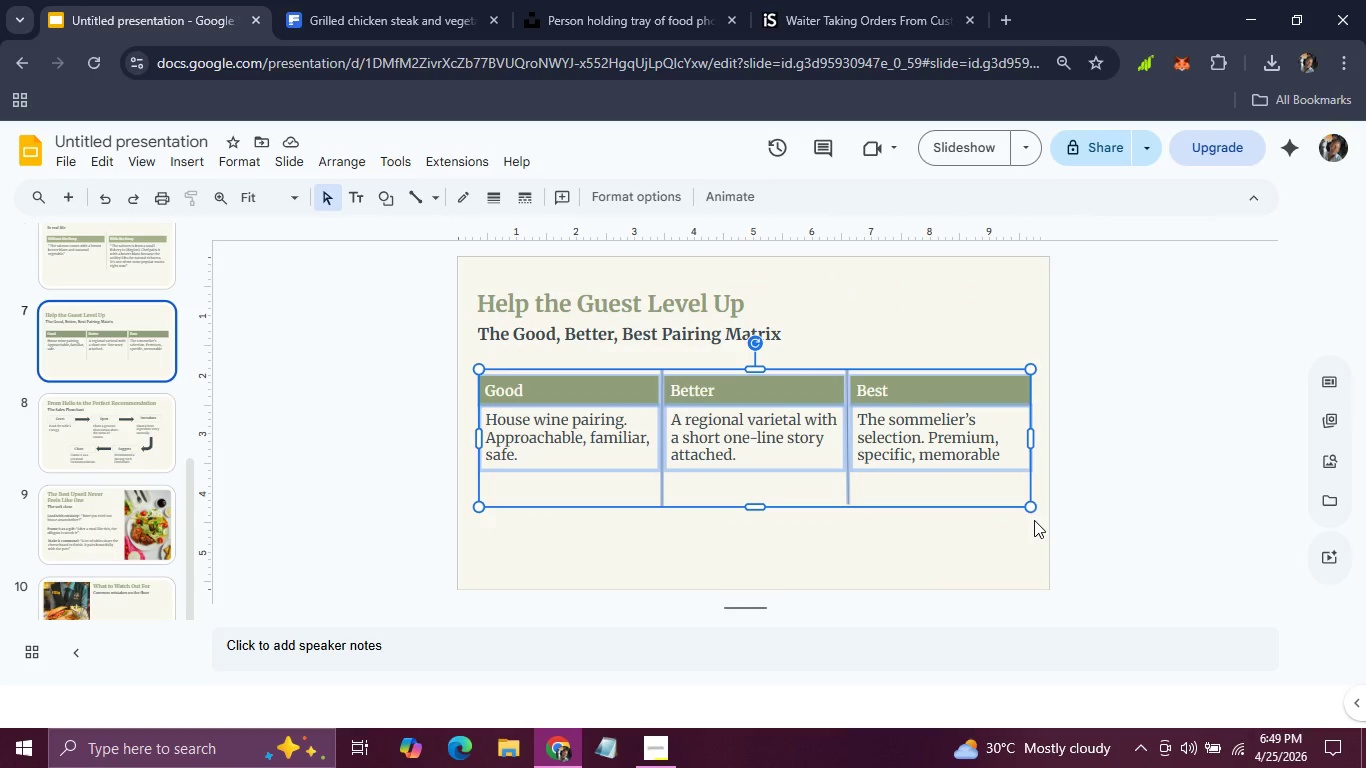 
key(Control+C)
 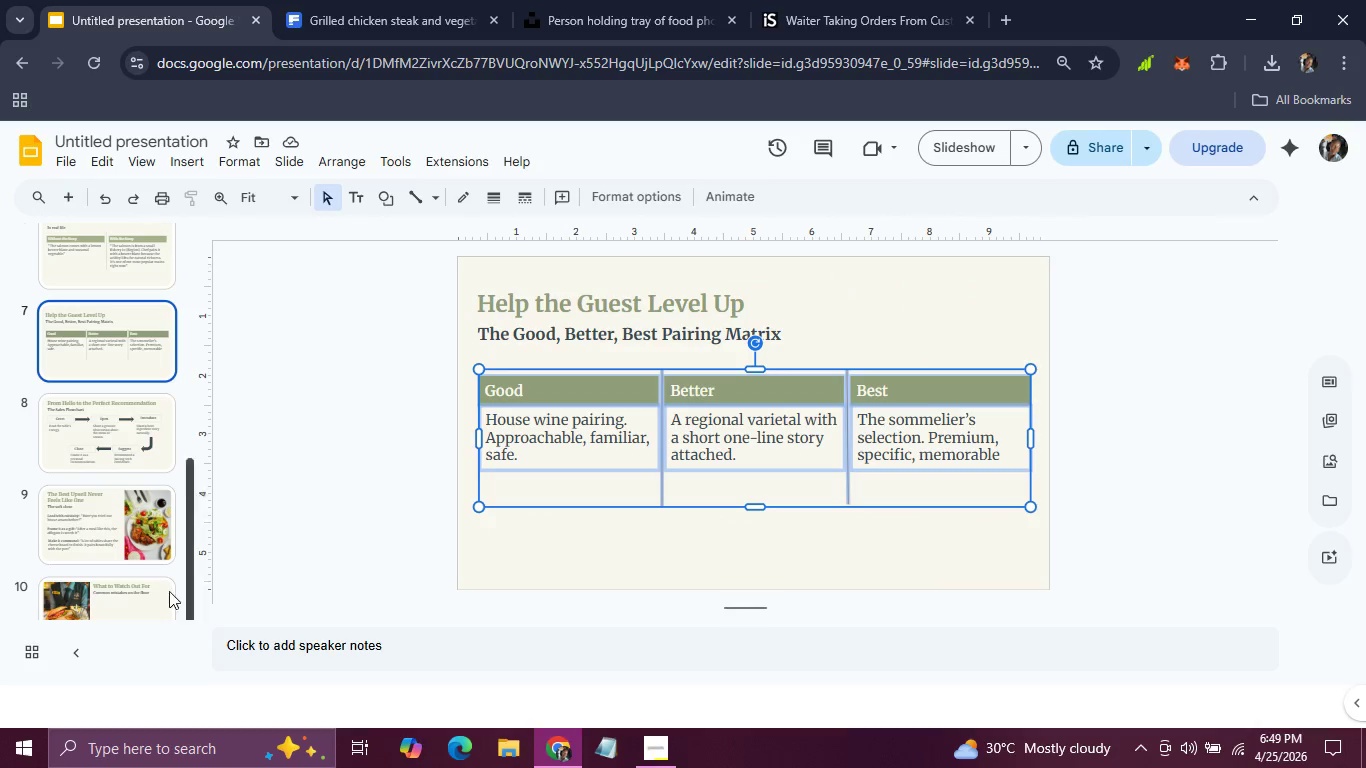 
left_click([135, 596])
 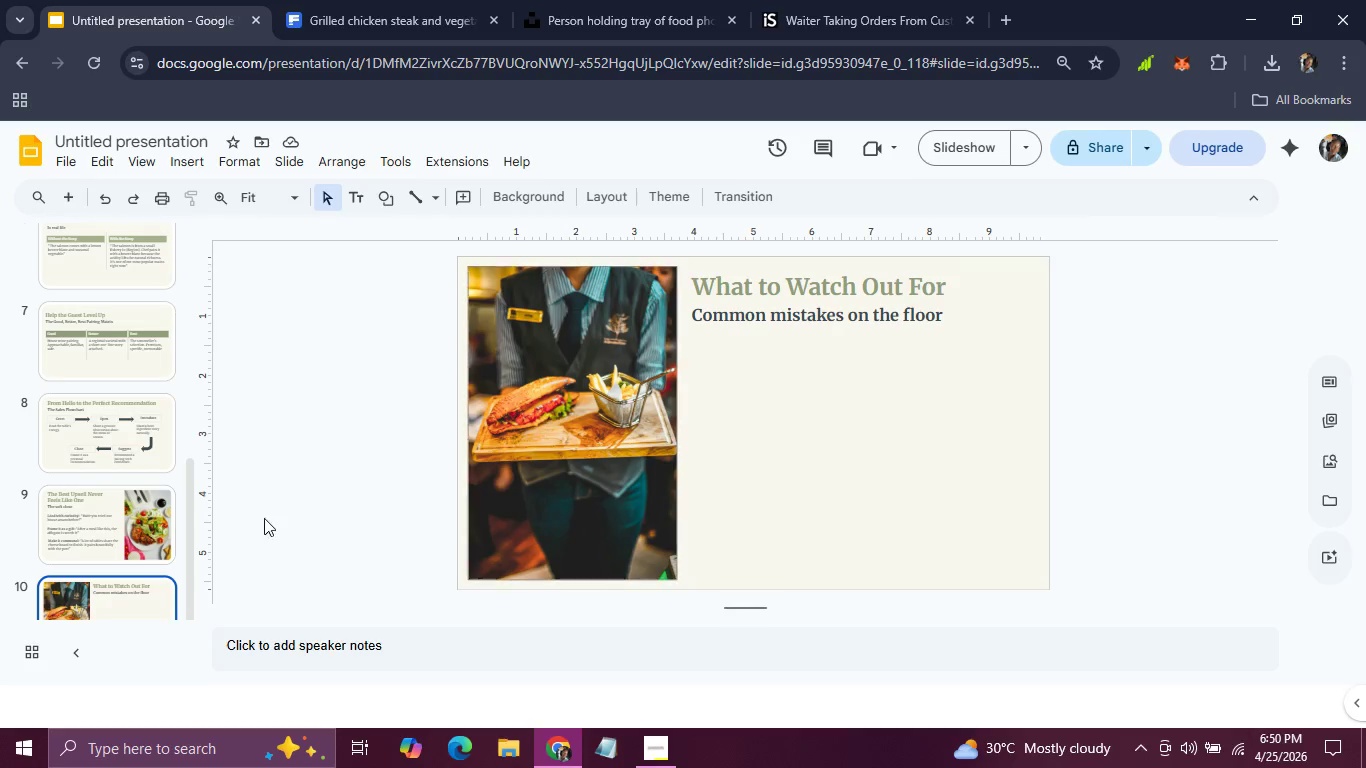 
left_click([111, 515])
 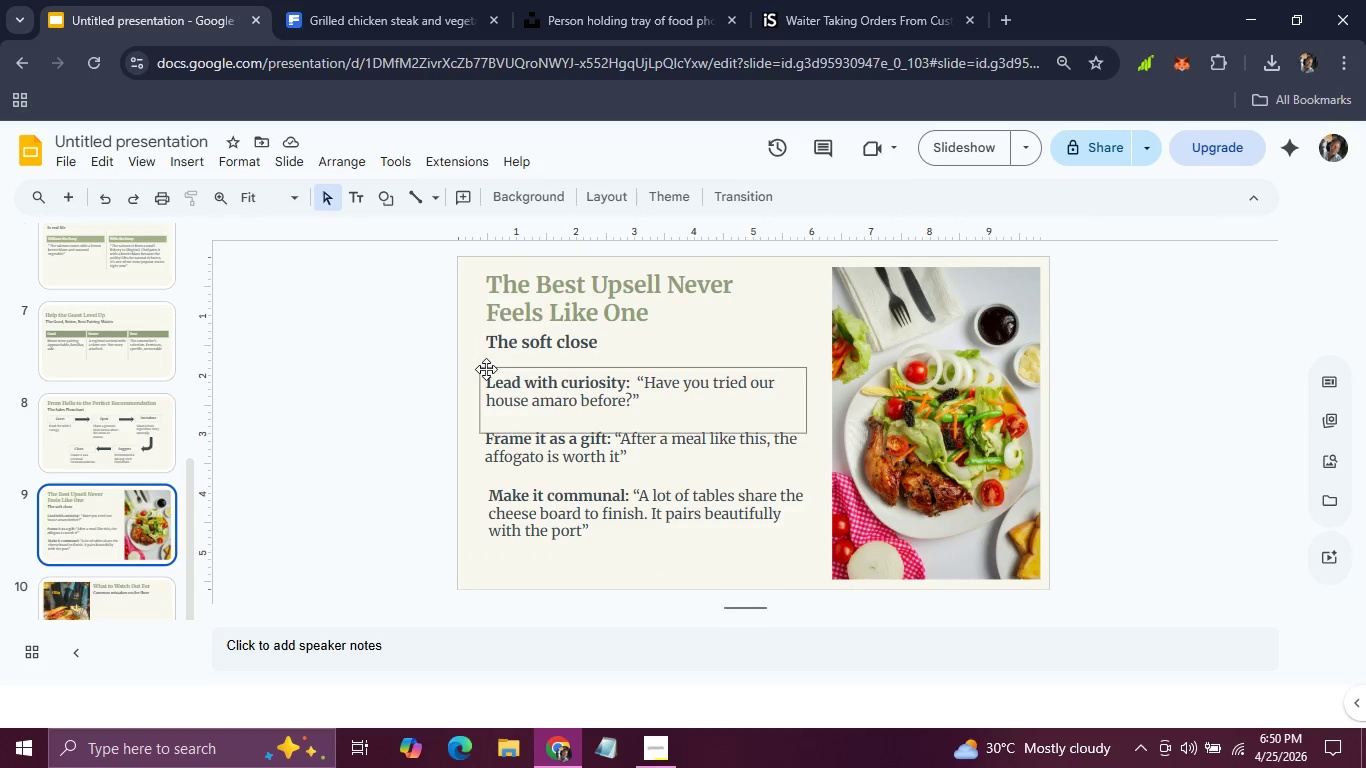 
left_click([486, 373])
 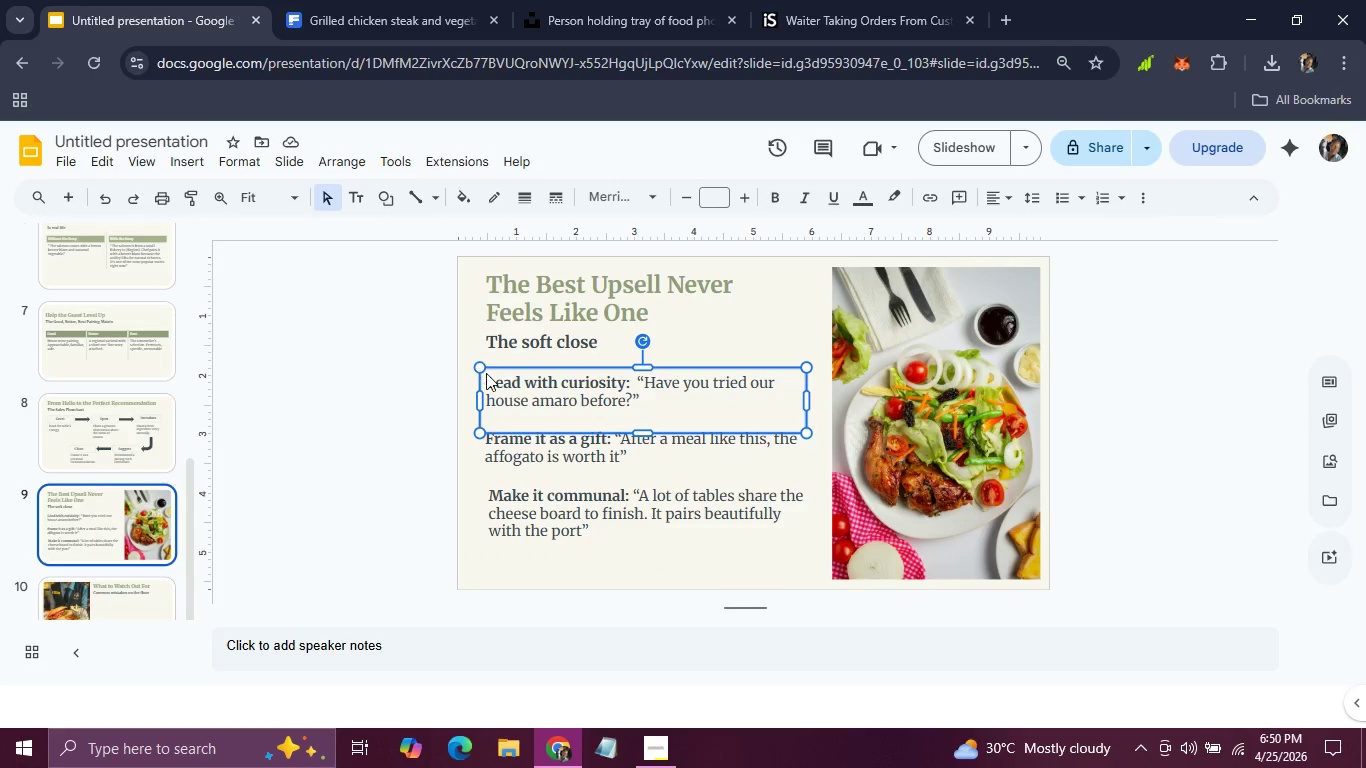 
key(Control+C)
 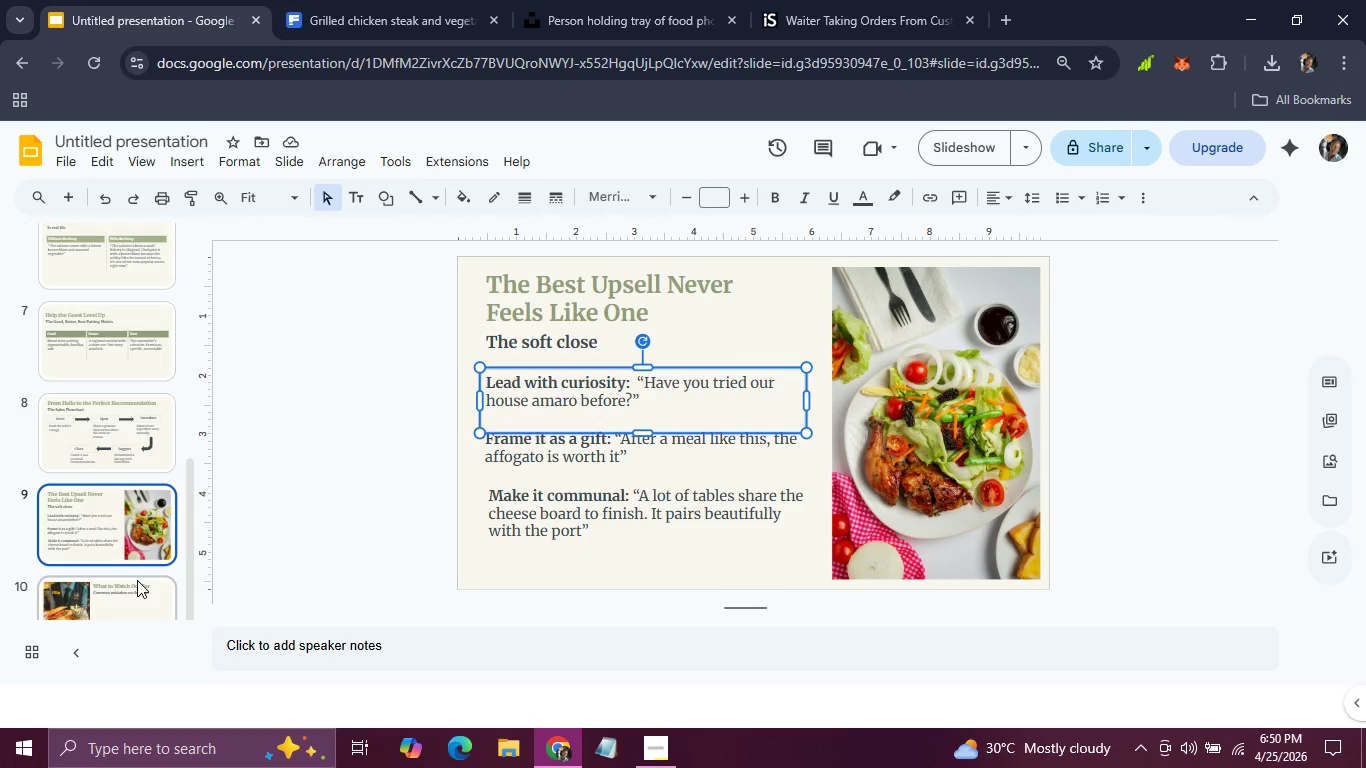 
left_click([137, 581])
 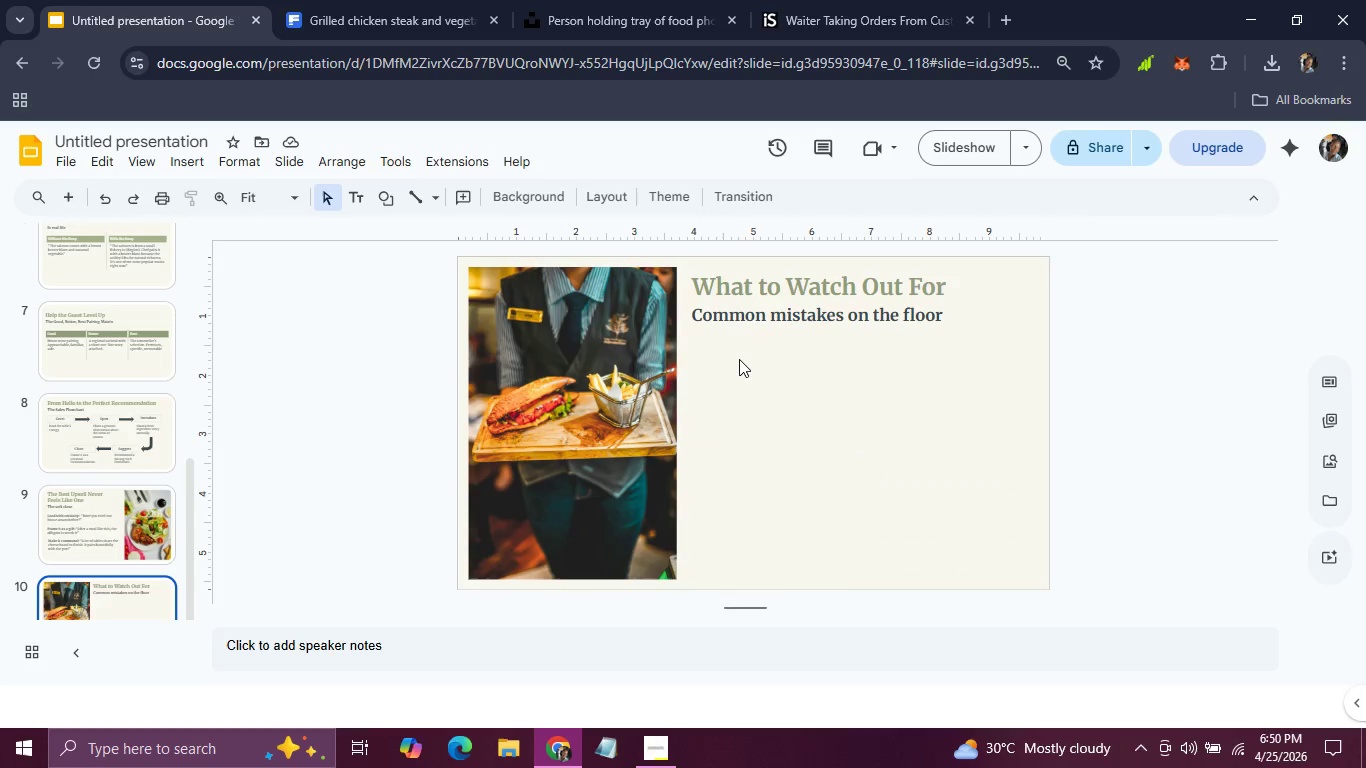 
key(Control+V)
 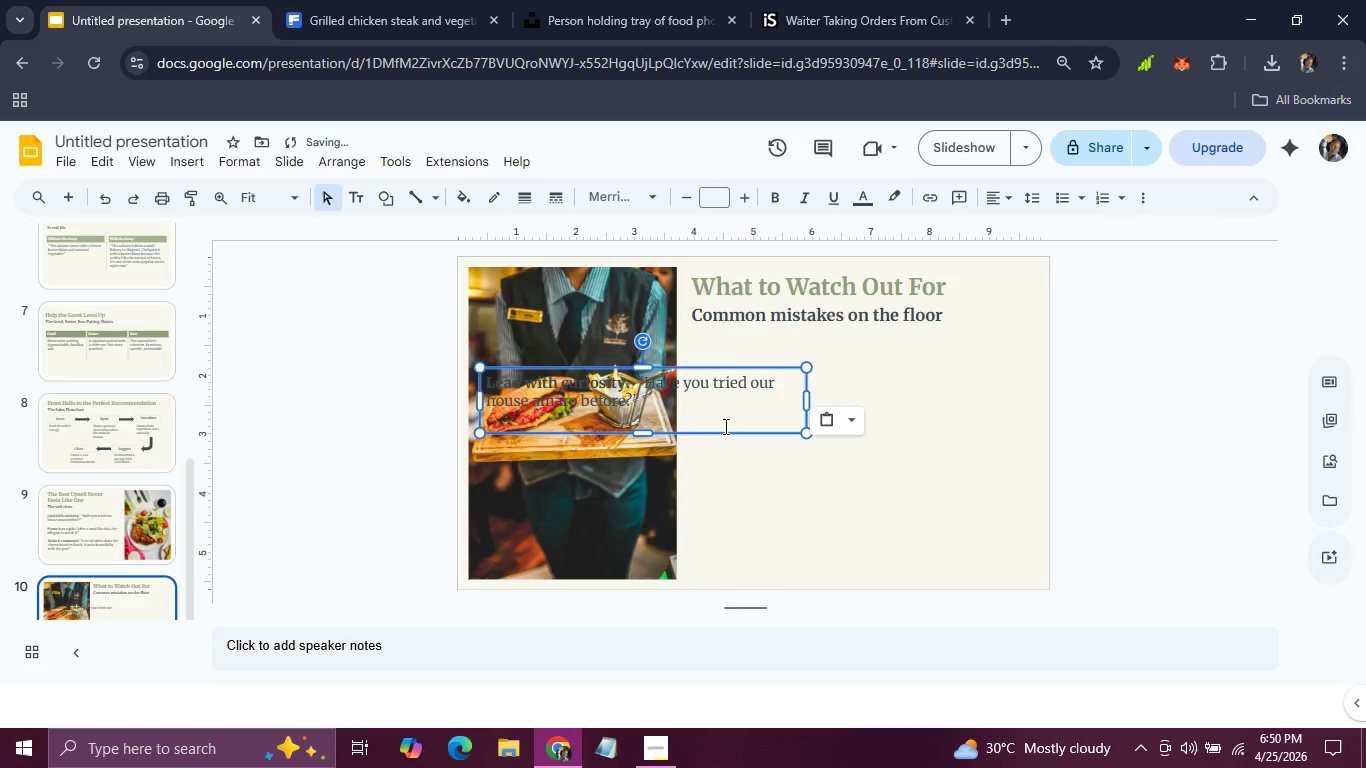 
left_click_drag(start_coordinate=[724, 431], to_coordinate=[937, 404])
 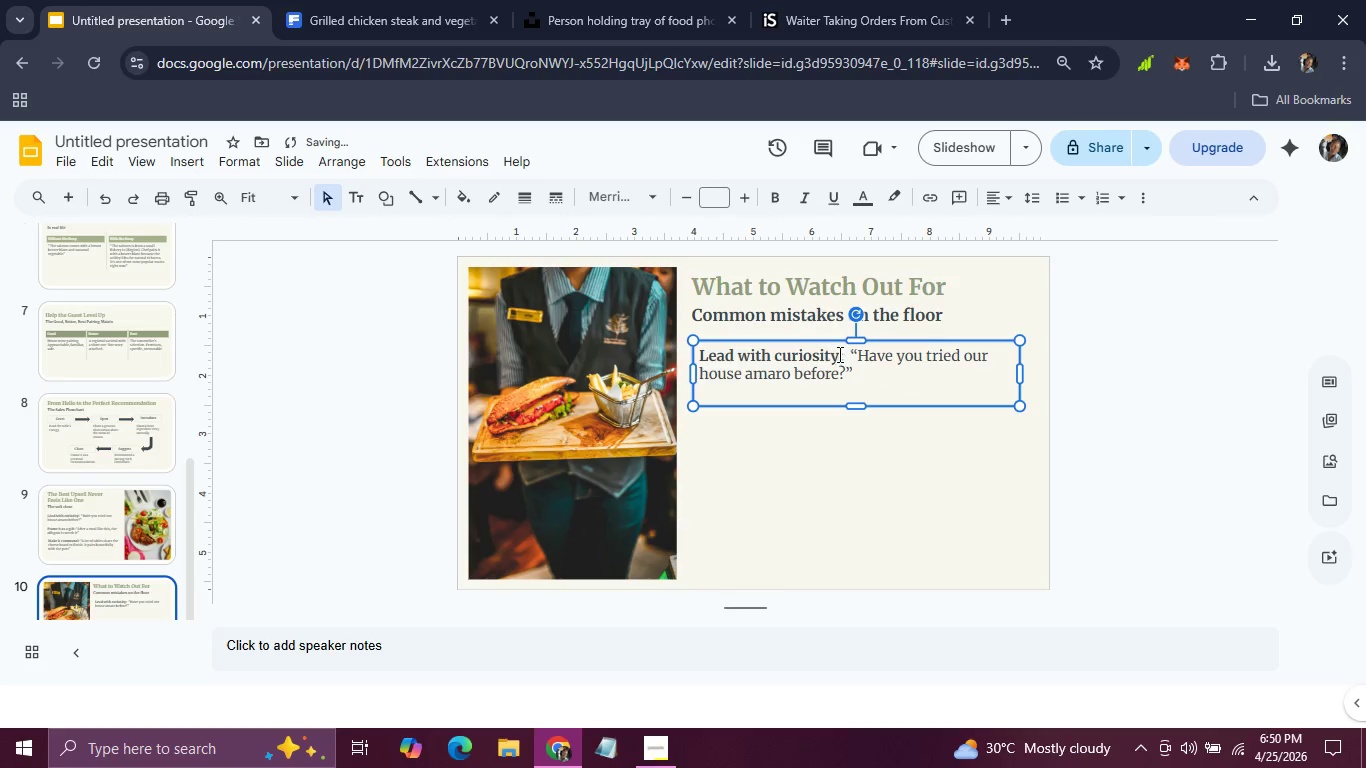 
left_click([838, 354])
 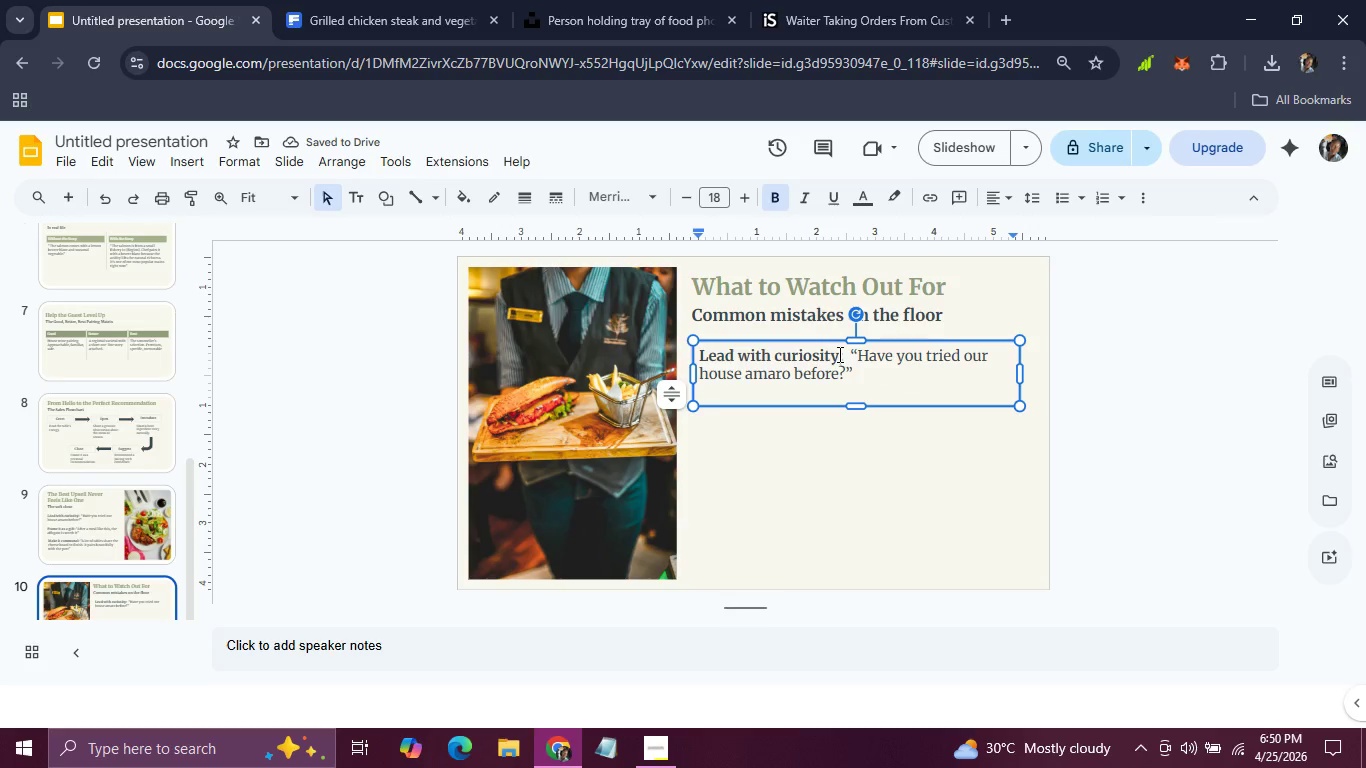 
hold_key(key=Backspace, duration=1.51)
 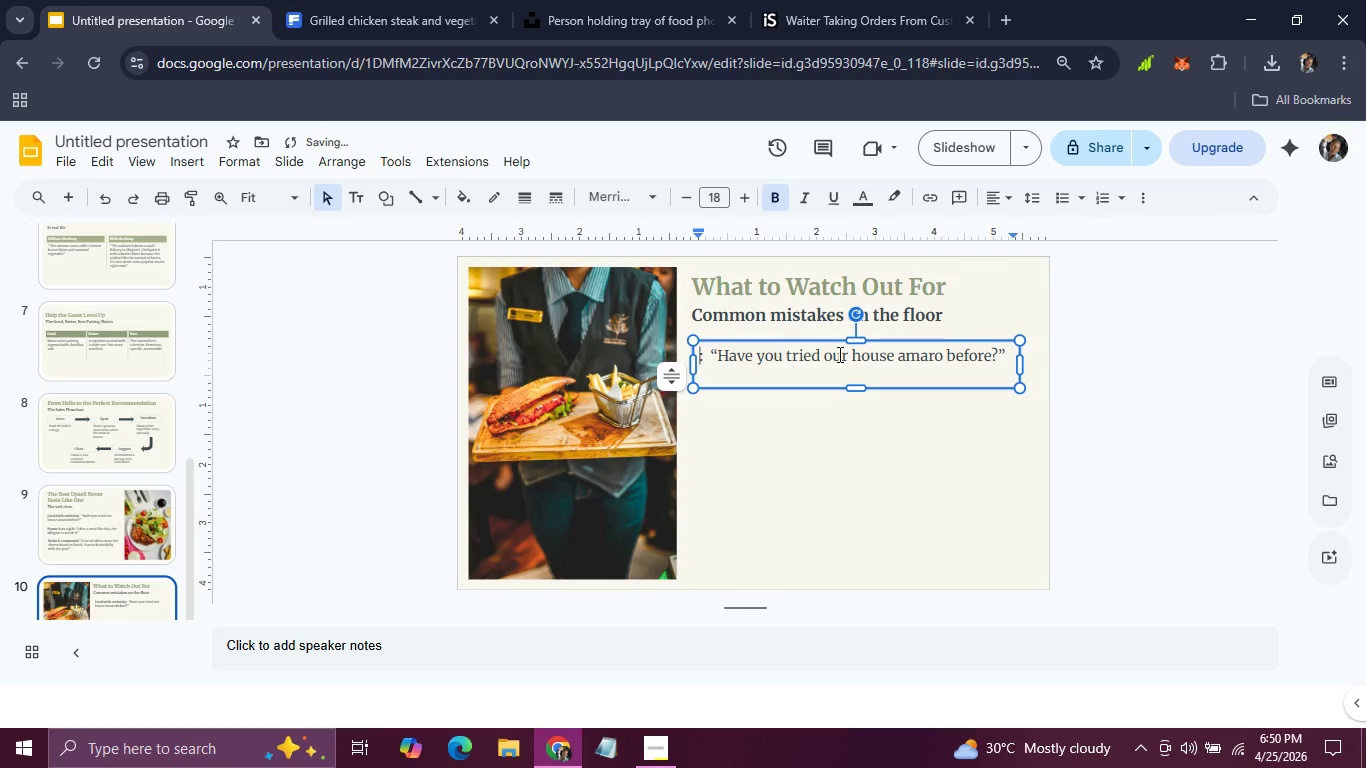 
key(Backspace)
type(Reciting the menu)
 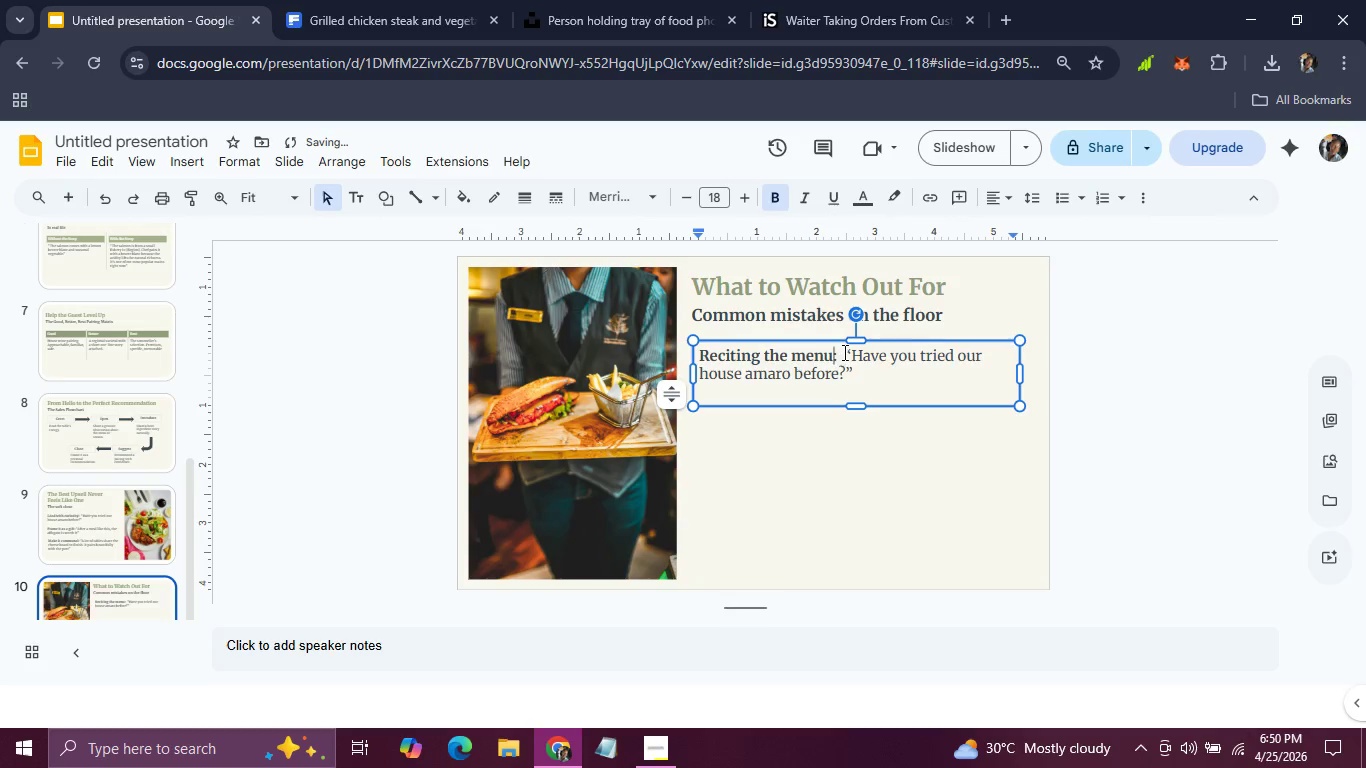 
left_click_drag(start_coordinate=[846, 351], to_coordinate=[853, 383])
 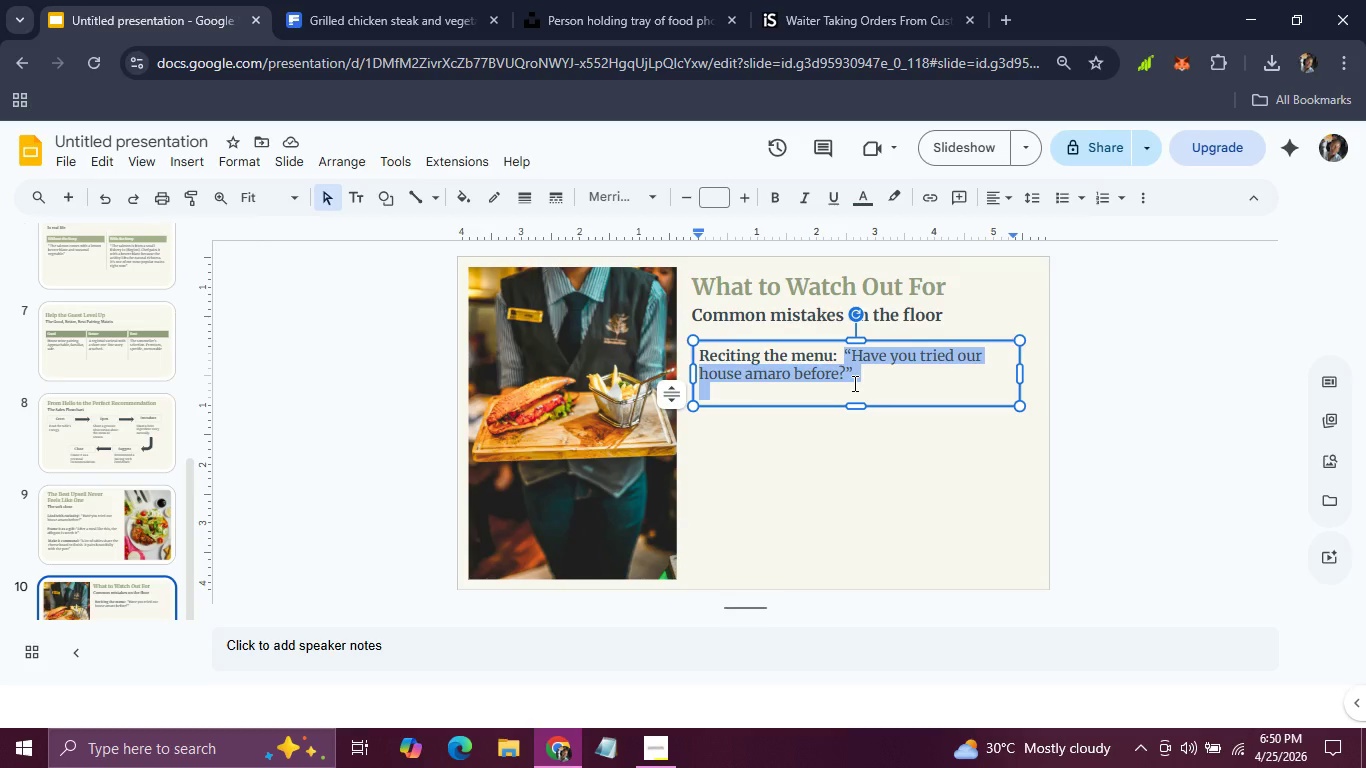 
type(Word for word makes the guests turne out.)
 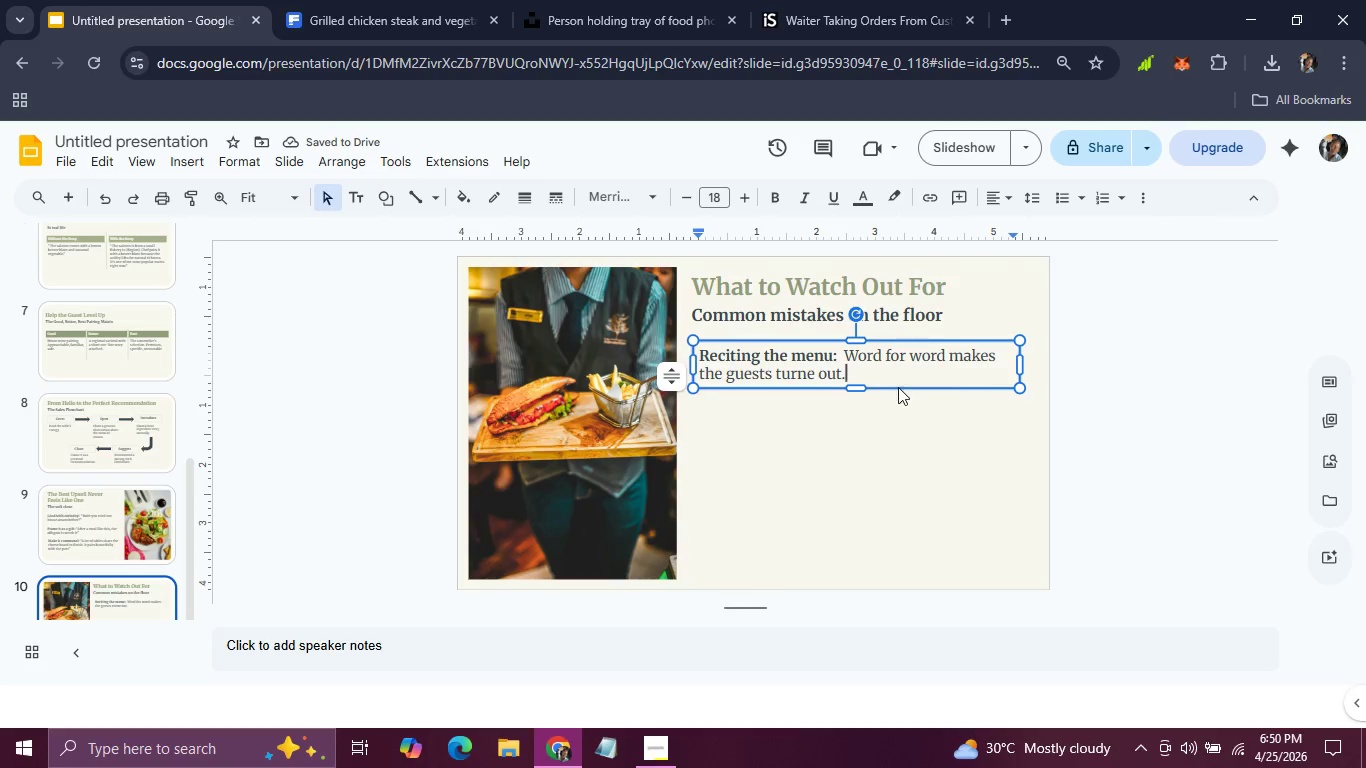 
wait(5.58)
 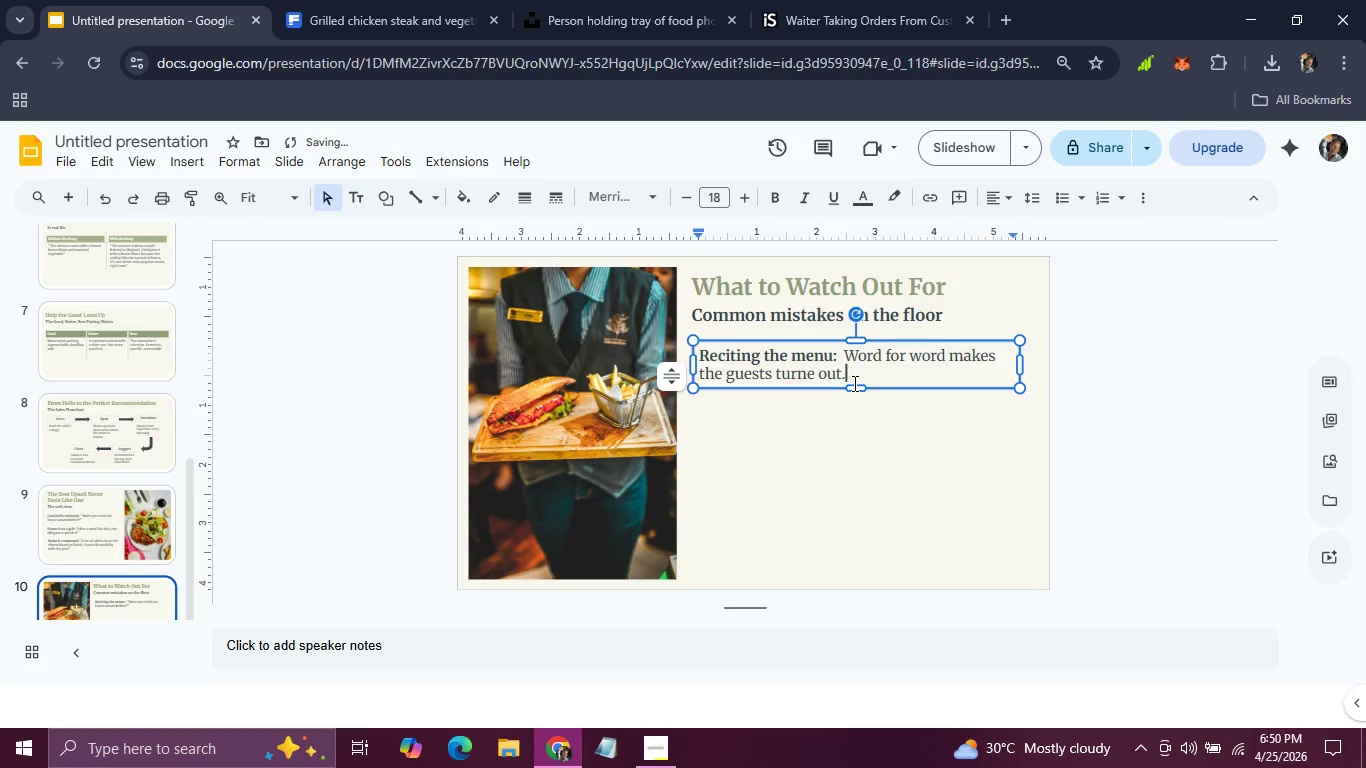 
left_click([718, 373])
 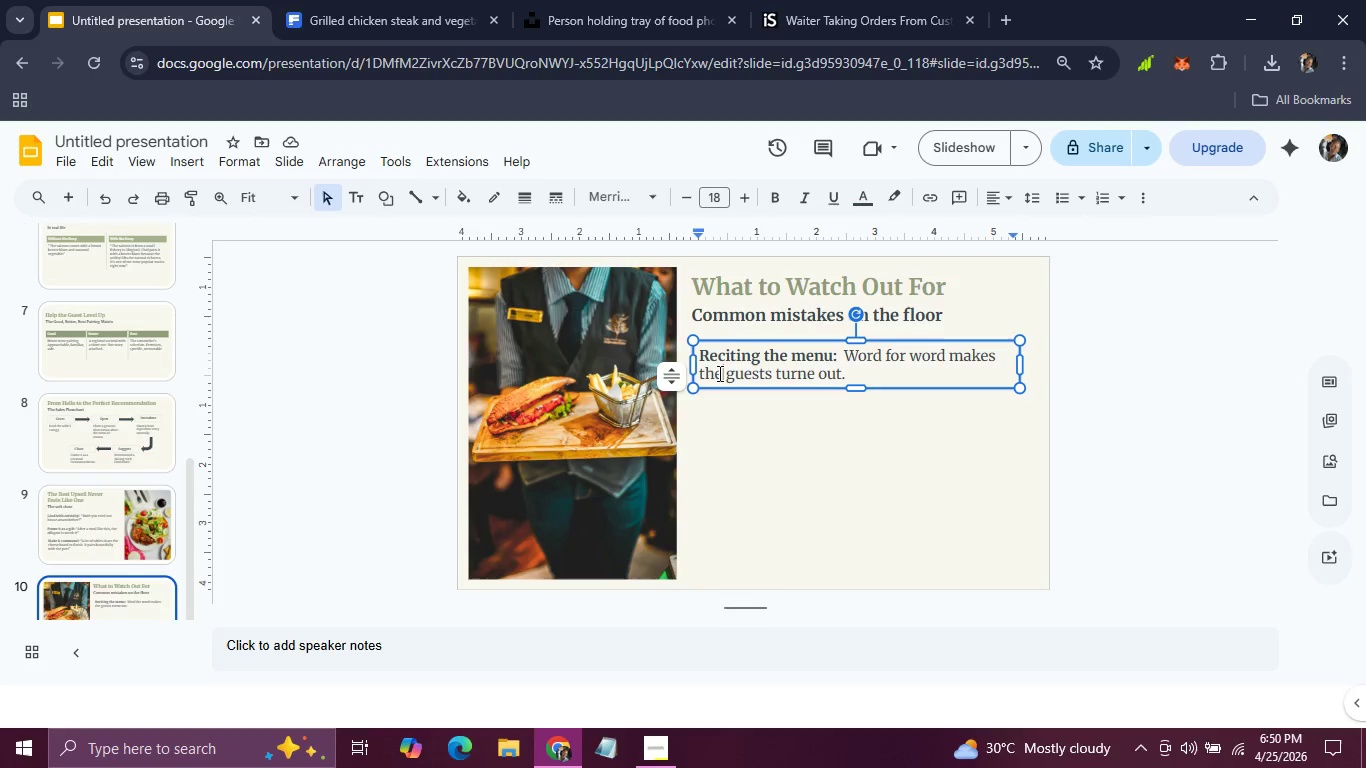 
key(Backspace)
 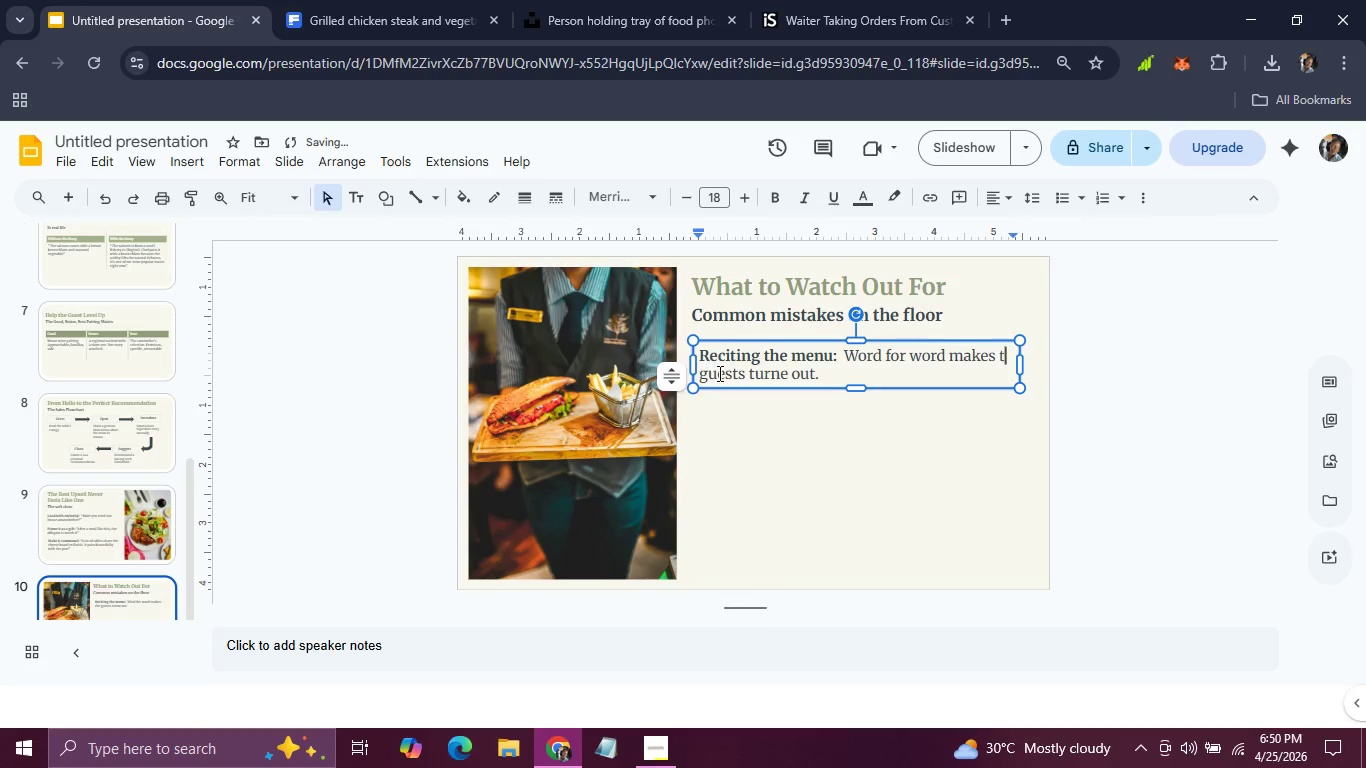 
key(Backspace)
 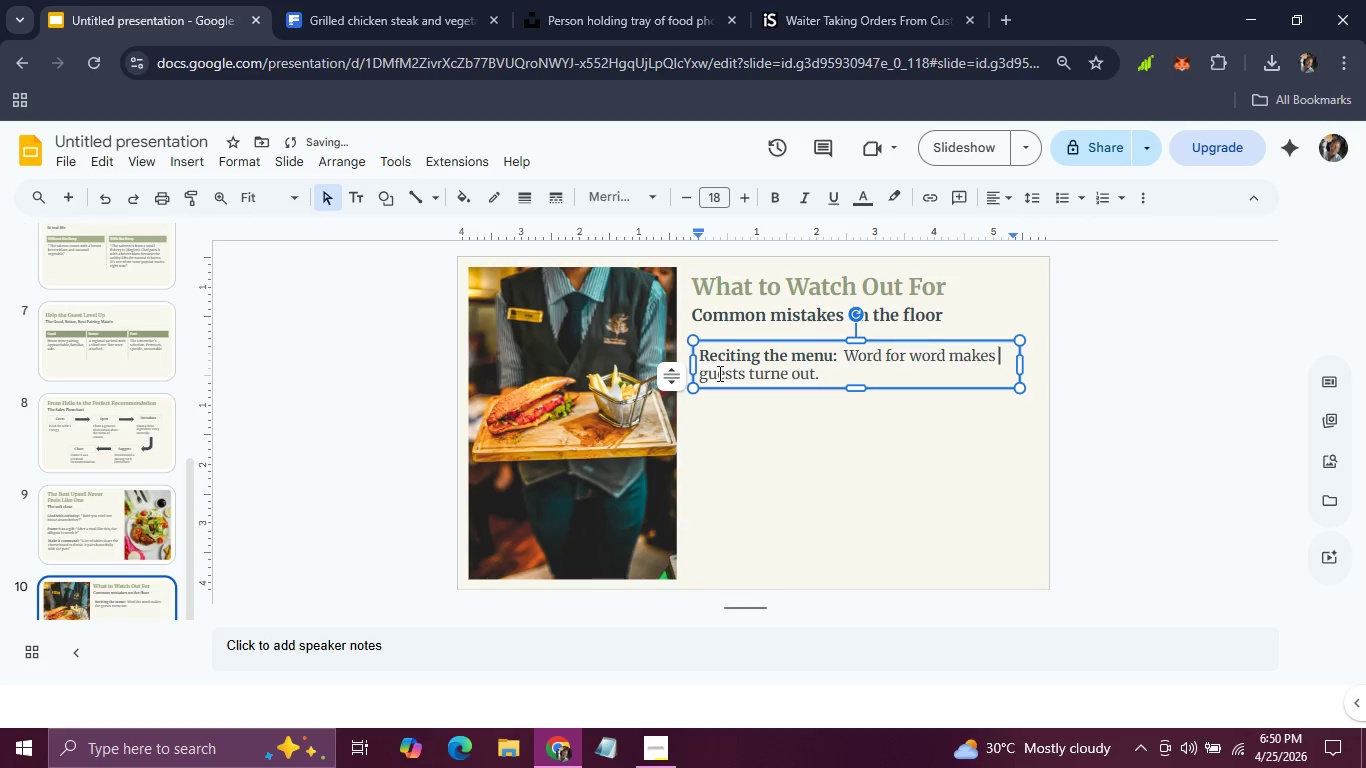 
key(Backspace)
 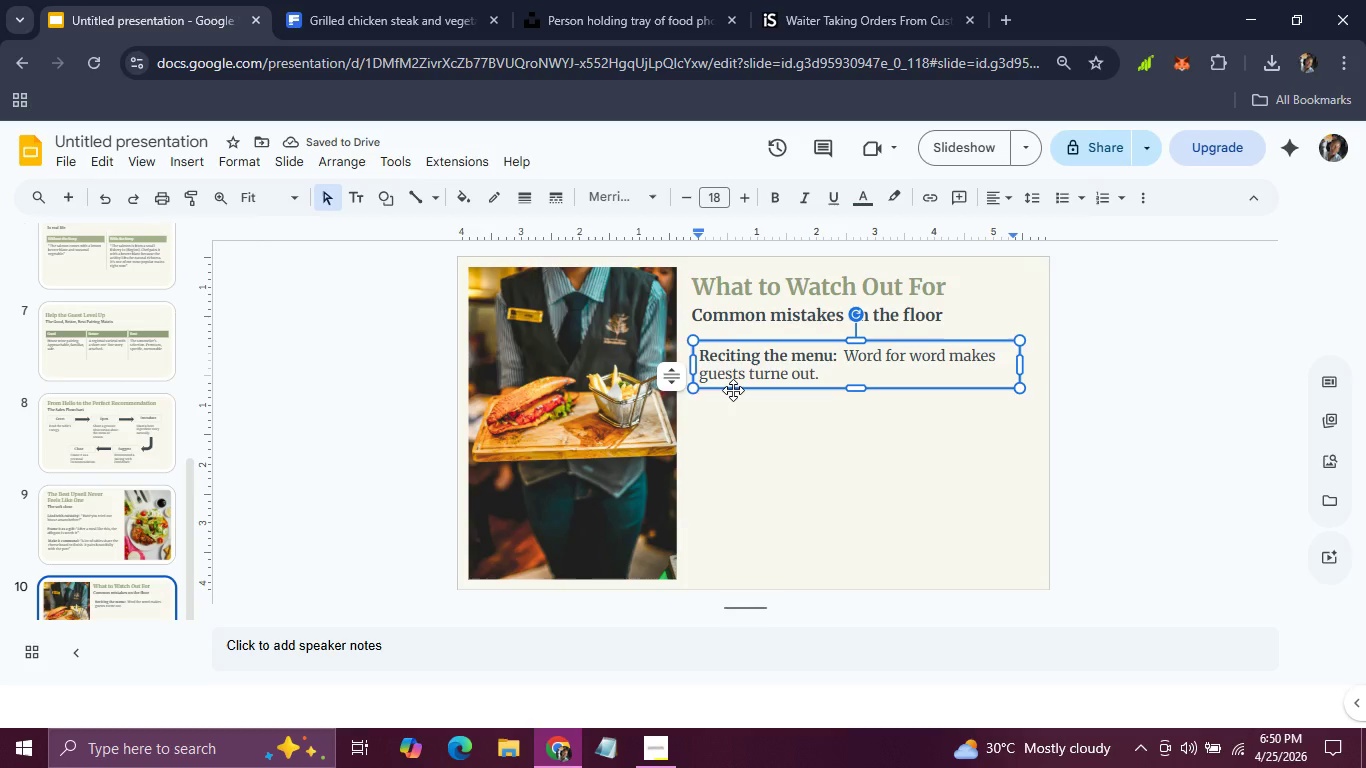 
key(Control+D)
 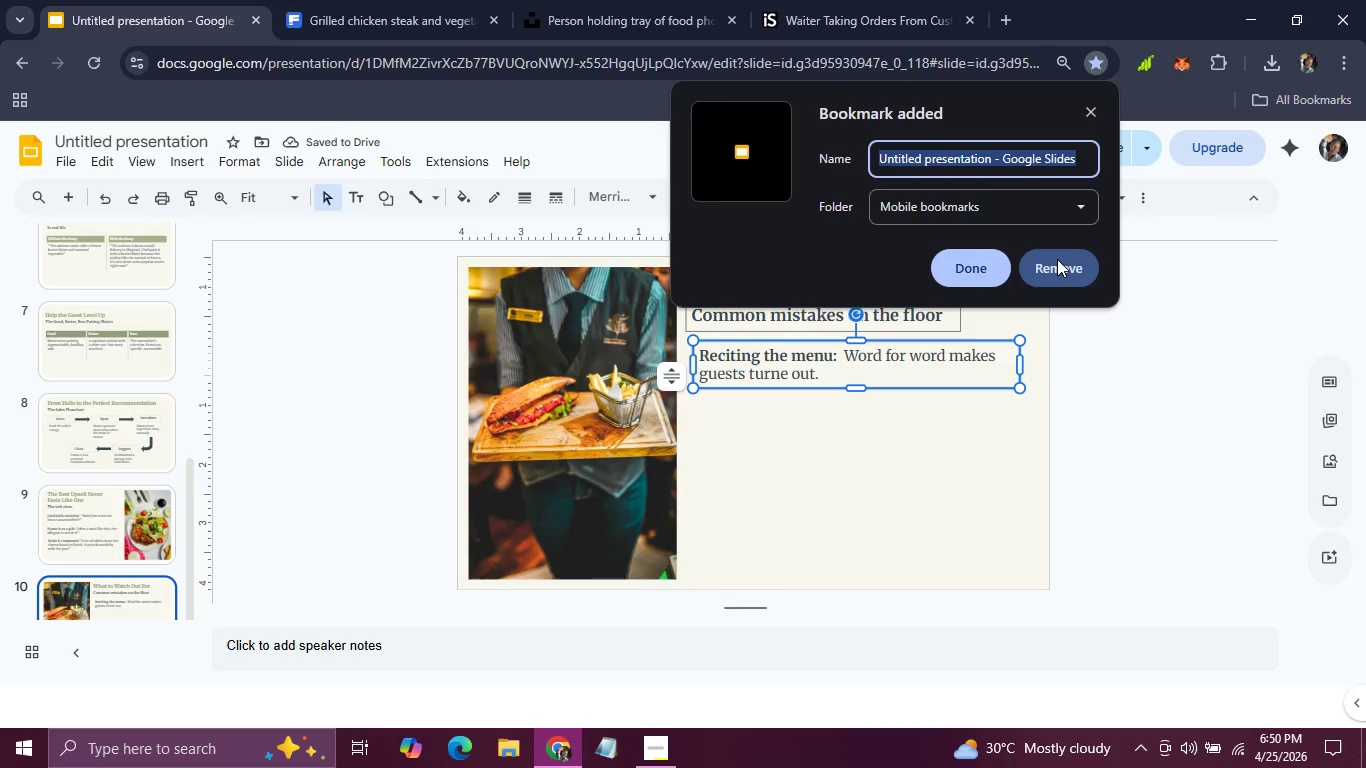 
left_click([1057, 259])
 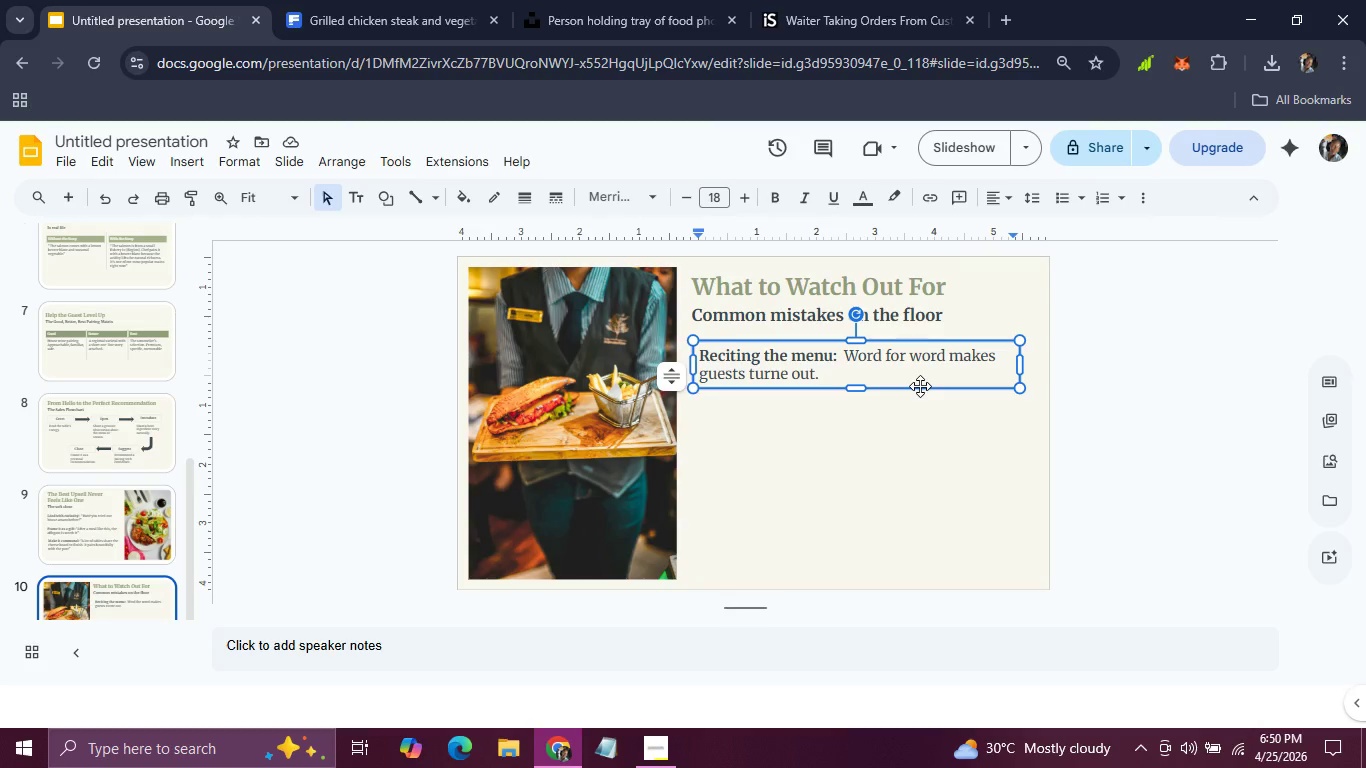 
left_click([920, 386])
 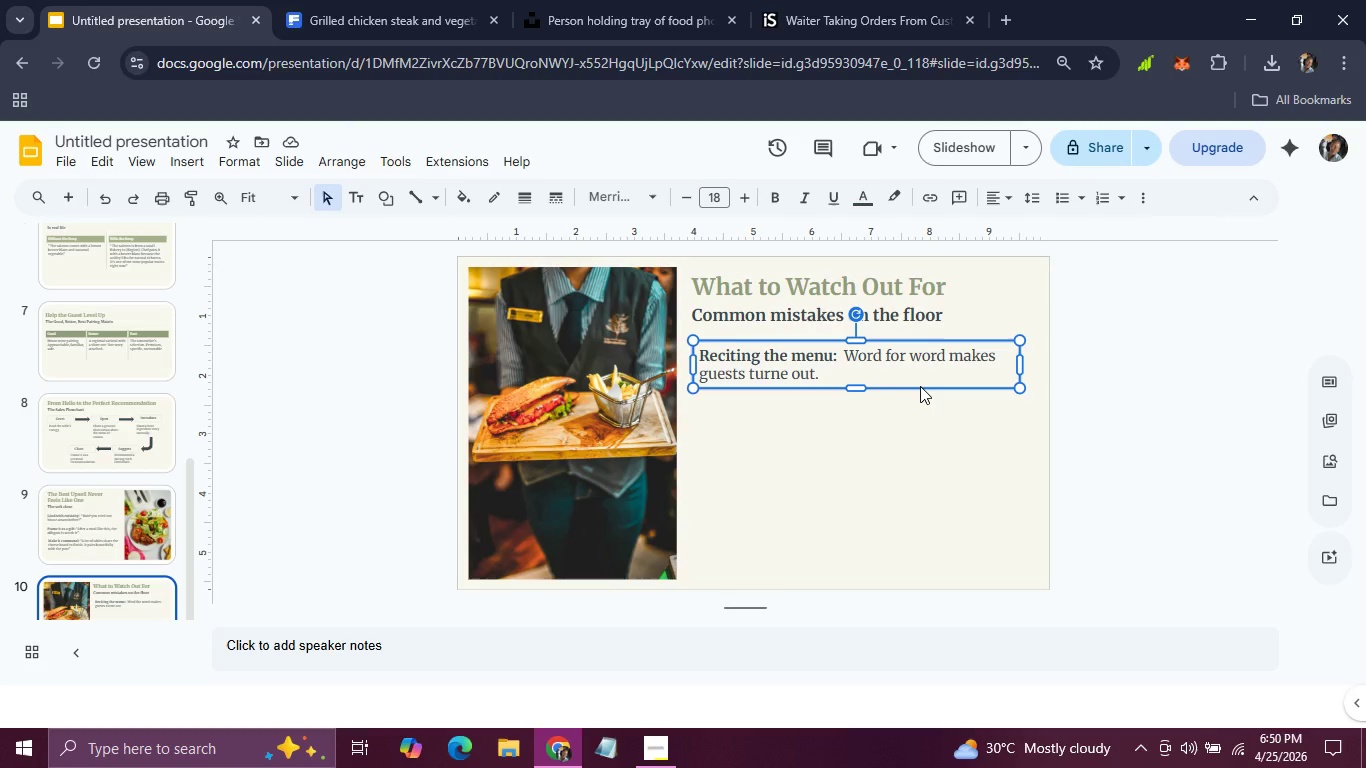 
key(Control+D)
 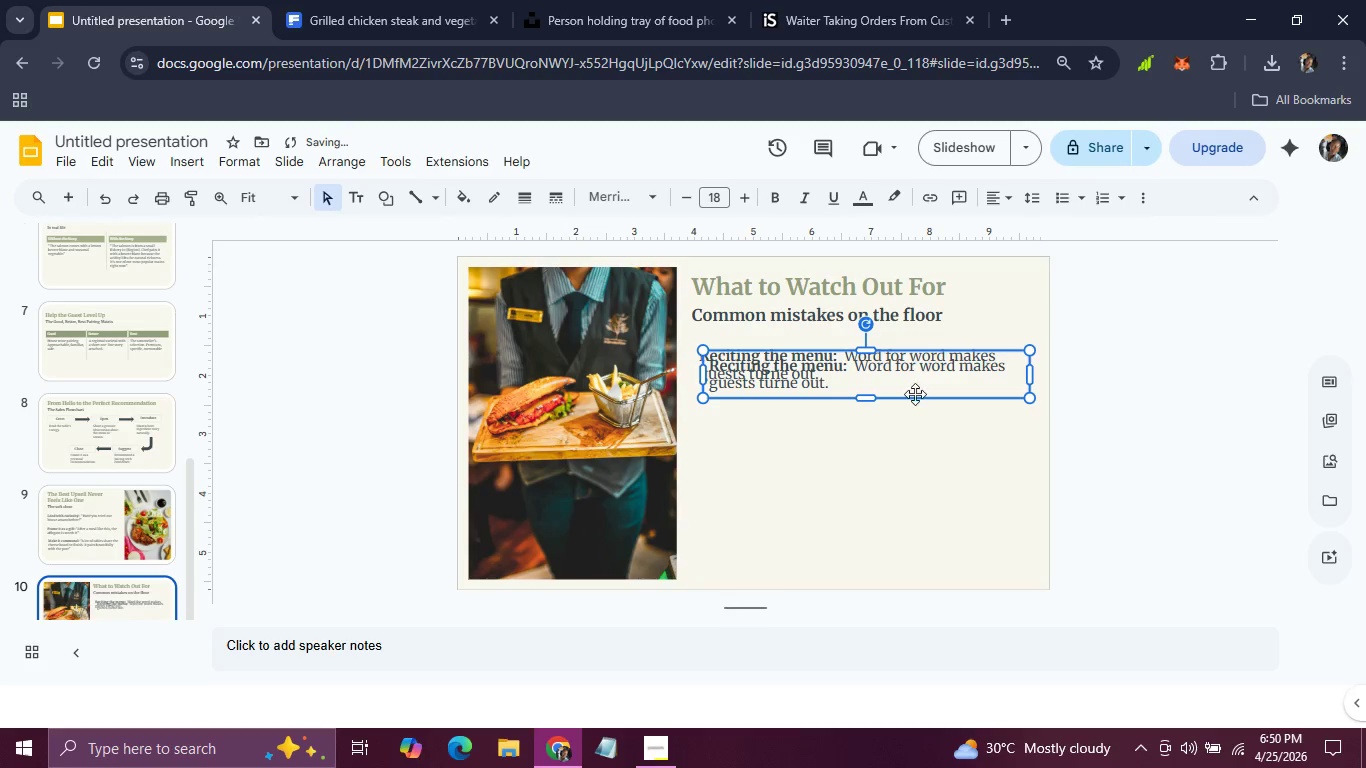 
left_click_drag(start_coordinate=[914, 398], to_coordinate=[913, 429])
 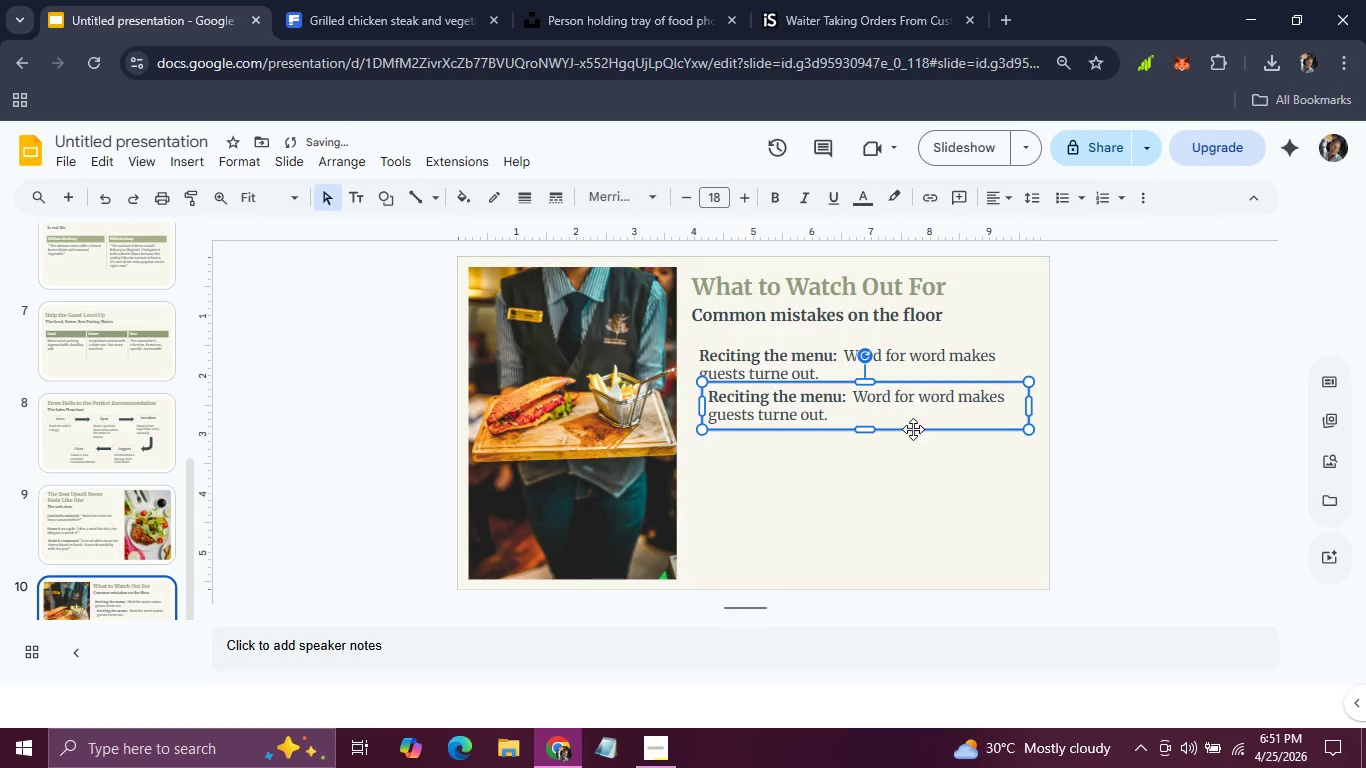 
left_click_drag(start_coordinate=[913, 429], to_coordinate=[911, 444])
 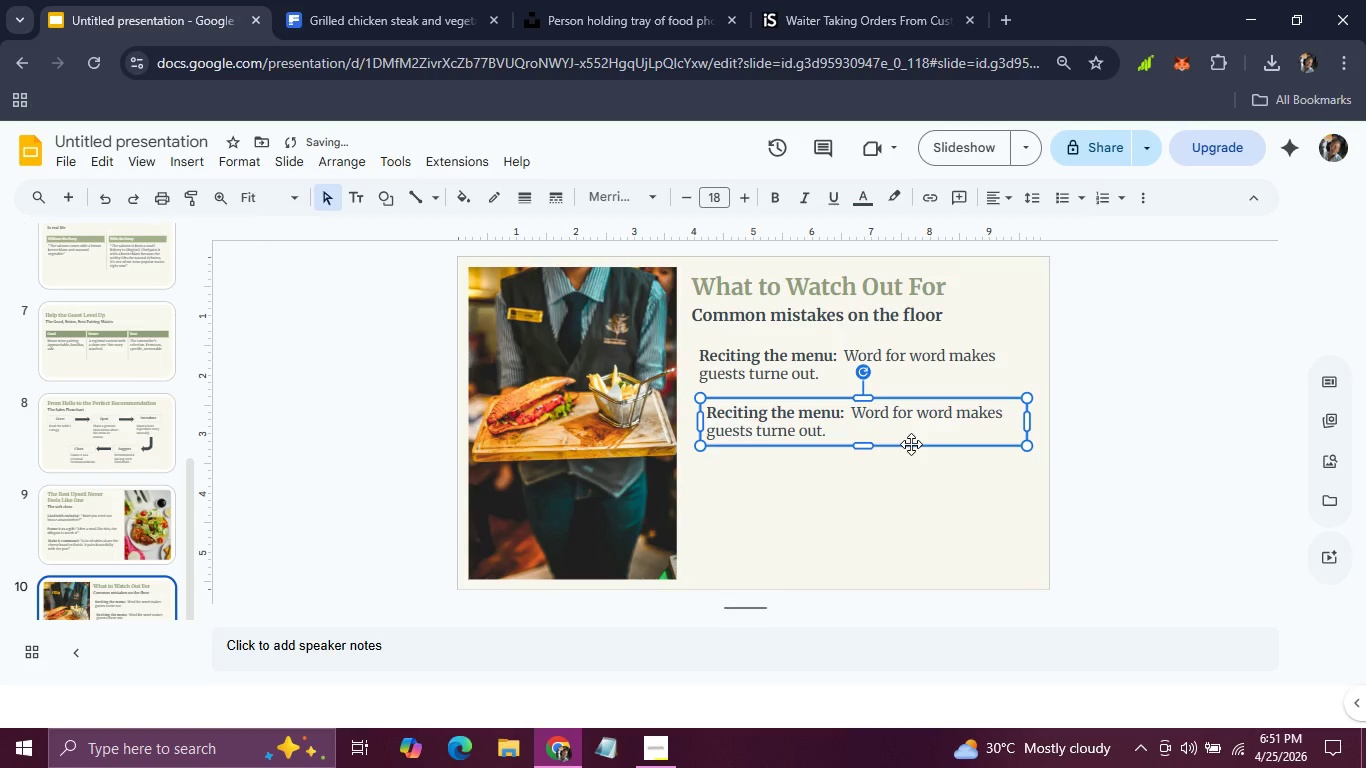 
hold_key(key=ArrowLeft, duration=0.66)
 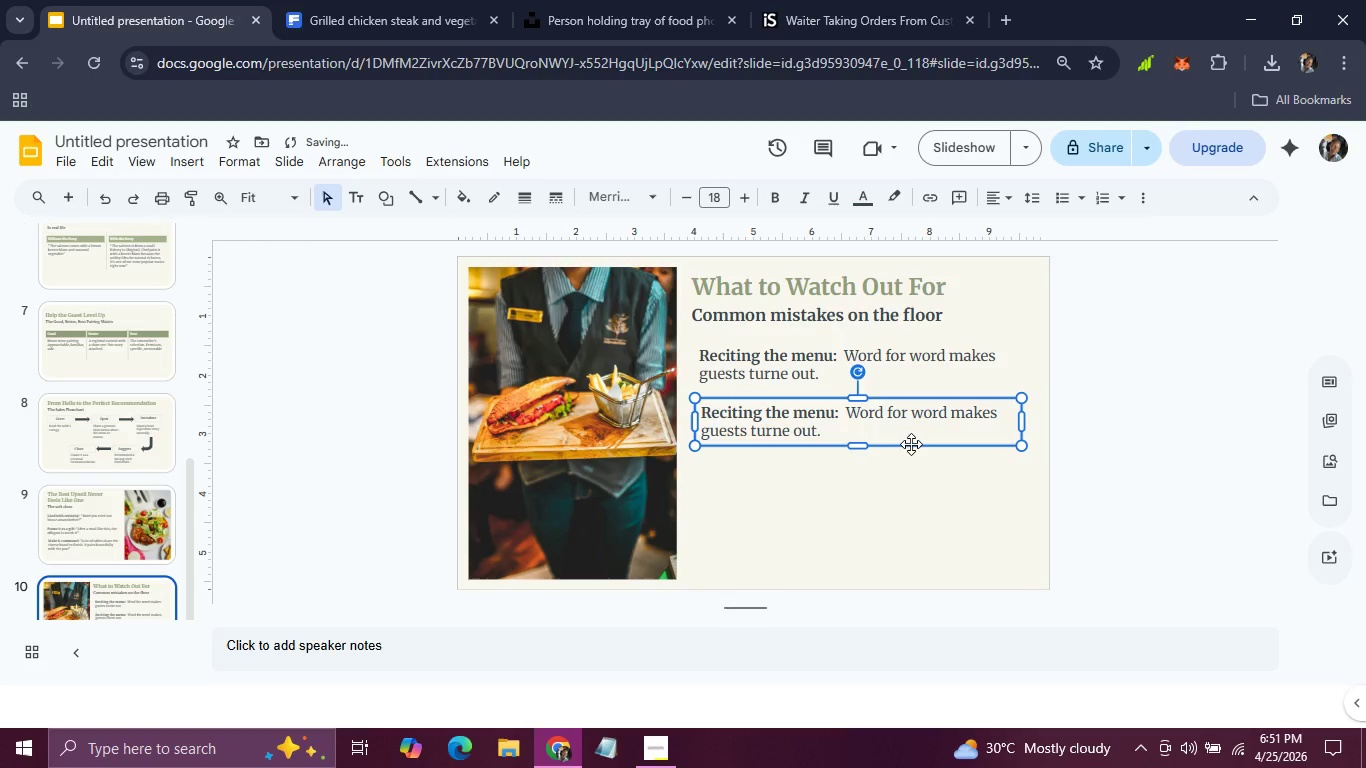 
key(ArrowLeft)
 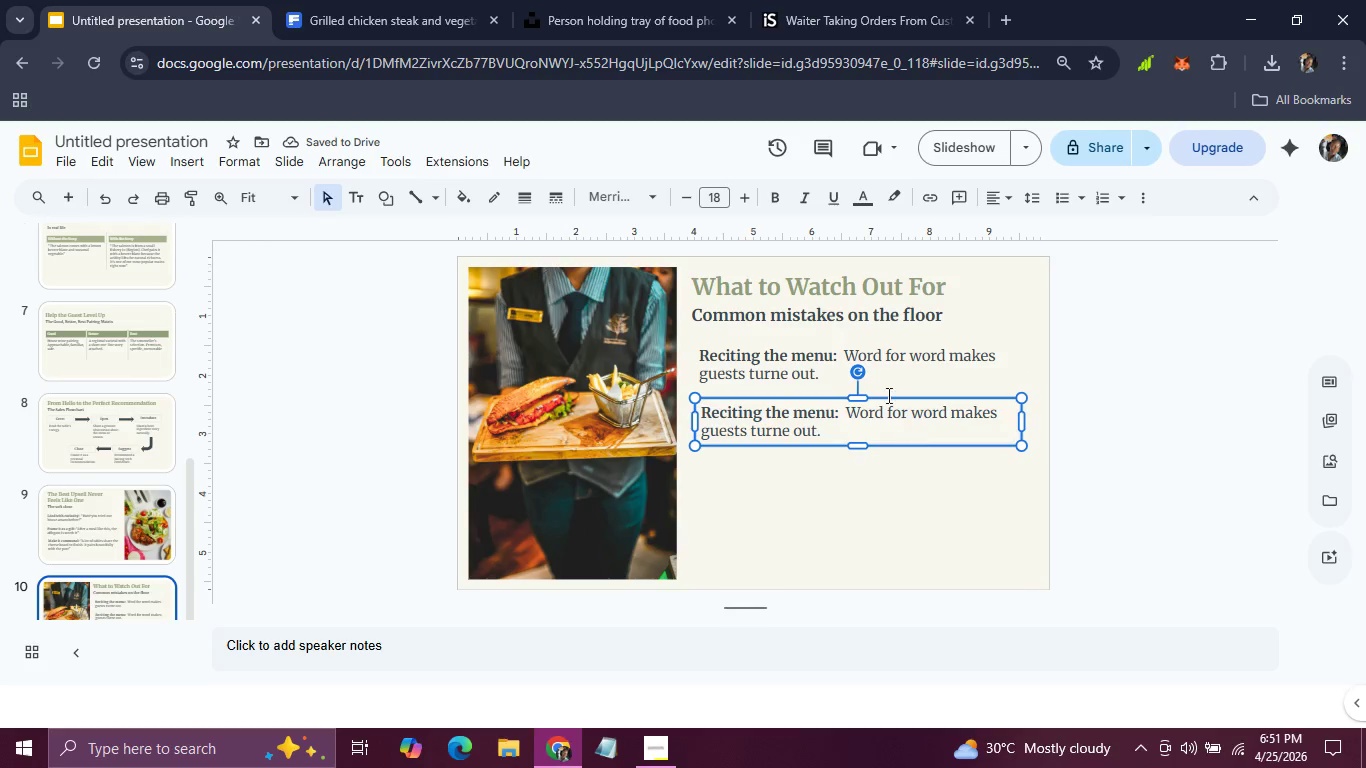 
left_click([834, 415])
 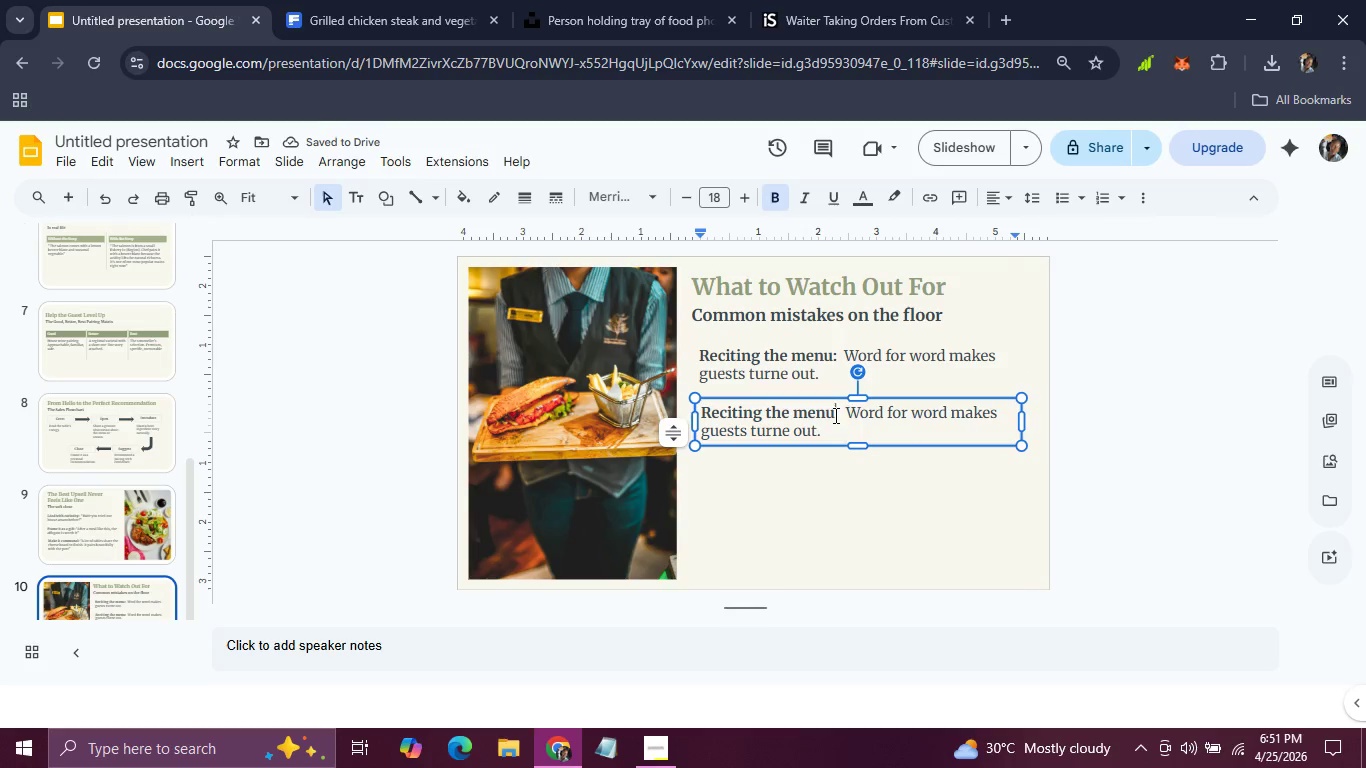 
hold_key(key=Backspace, duration=1.36)
 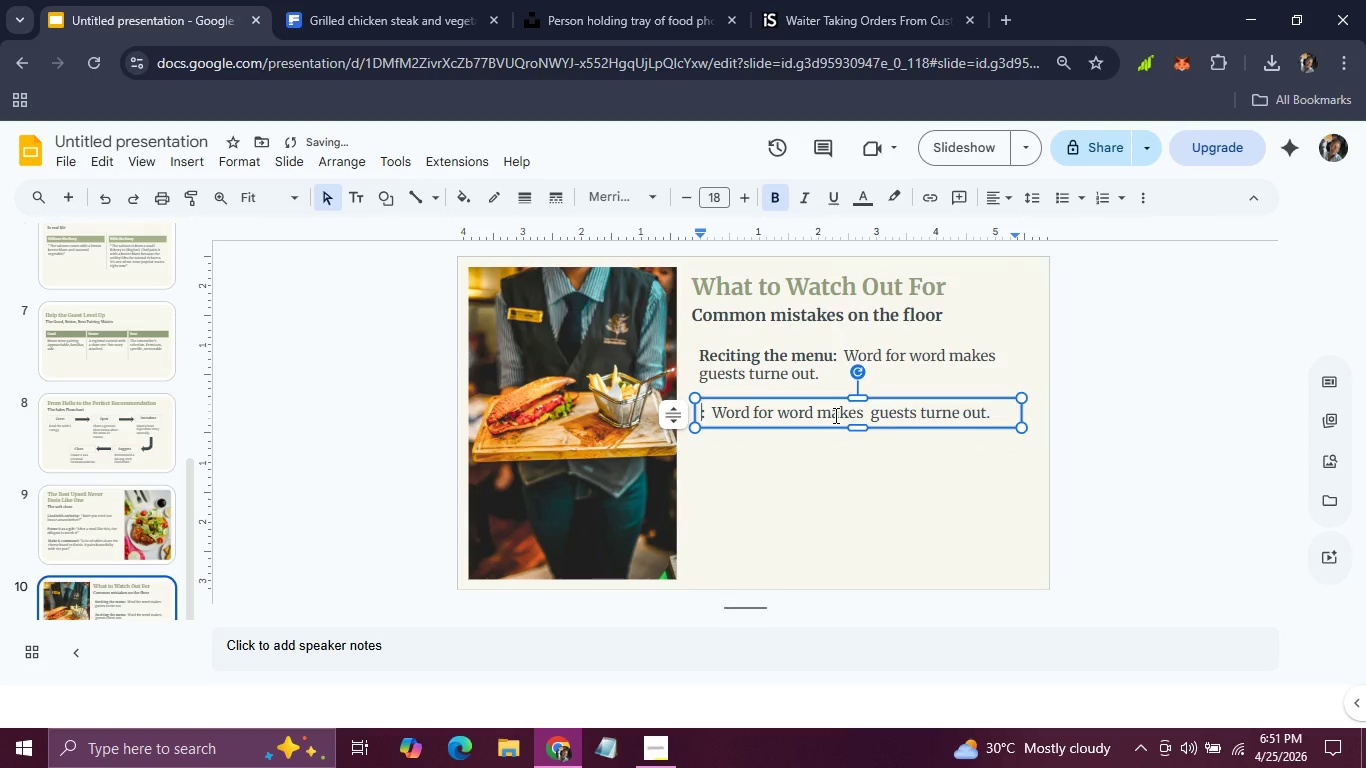 
type(Pushing too hard)
 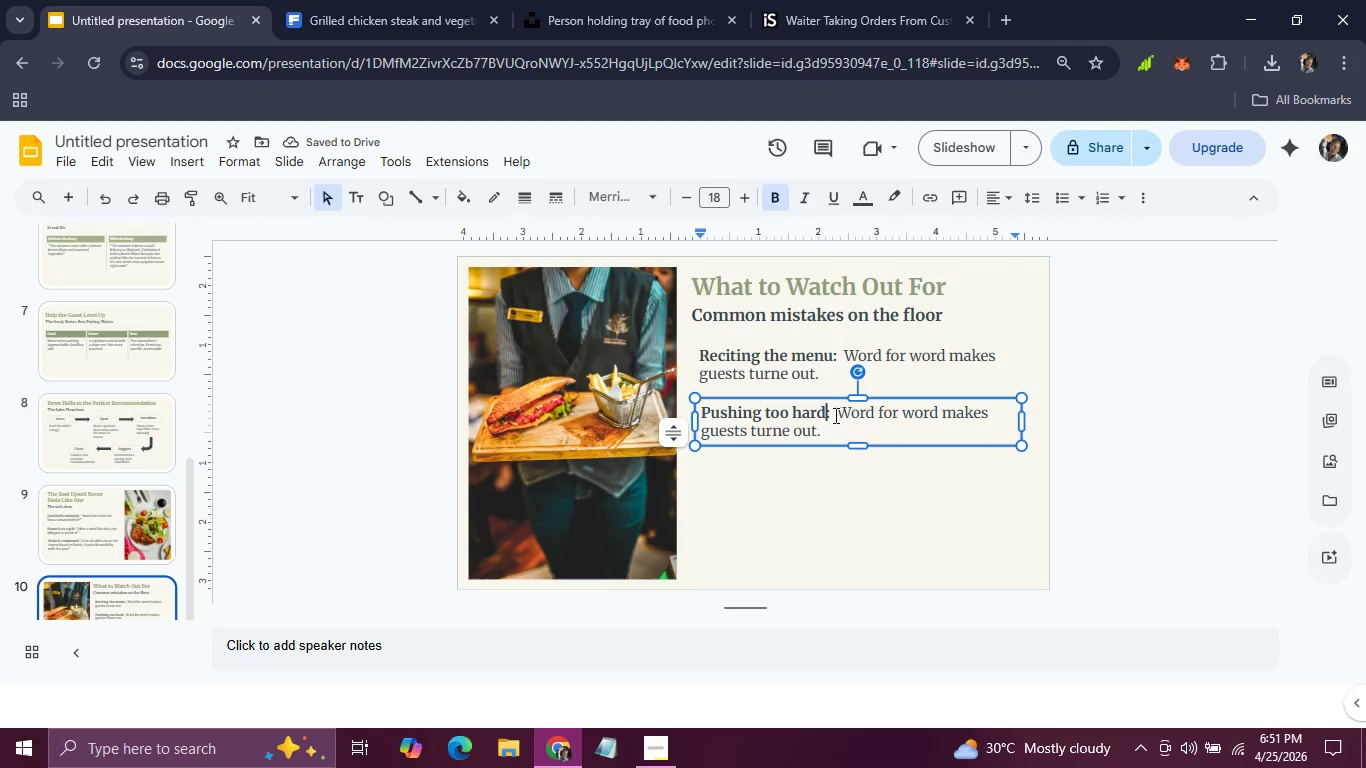 
wait(7.02)
 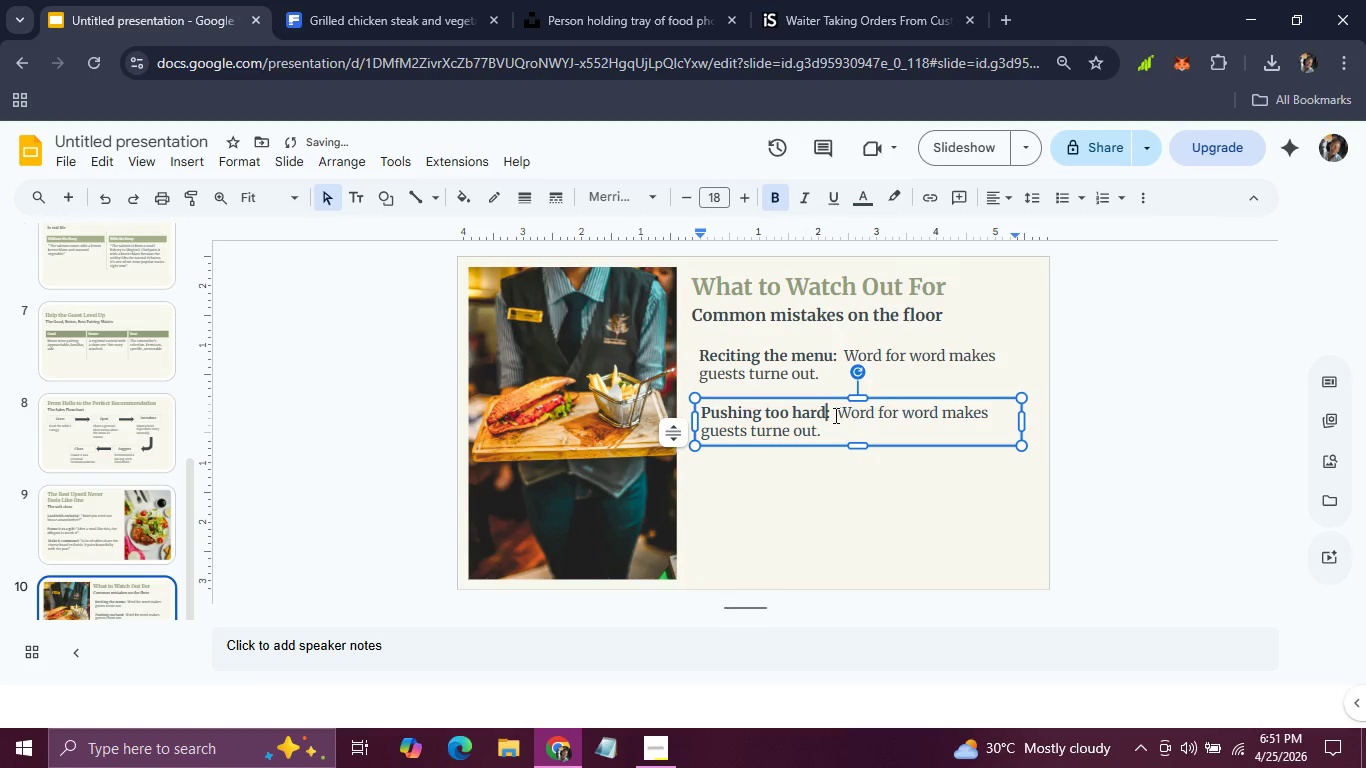 
left_click_drag(start_coordinate=[838, 415], to_coordinate=[850, 437])
 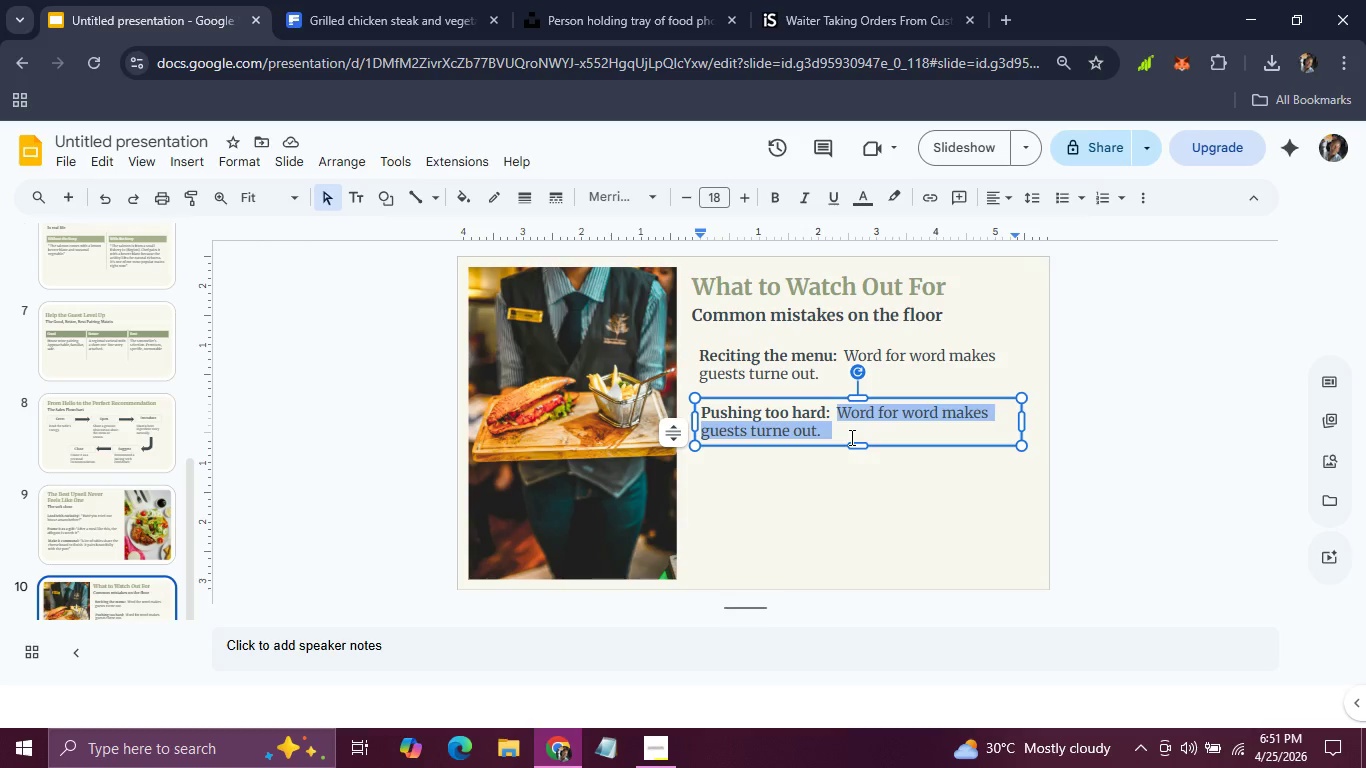 
key(CapsLock)
 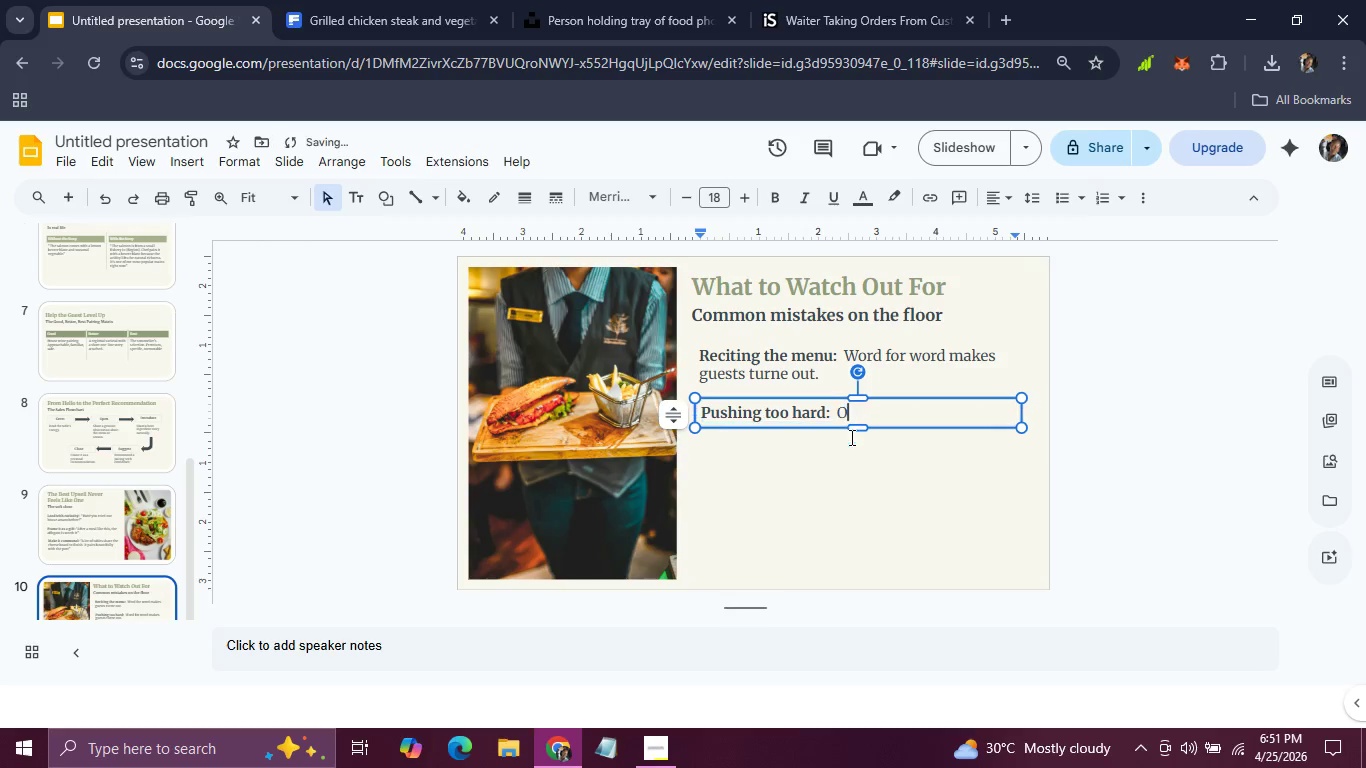 
key(O)
 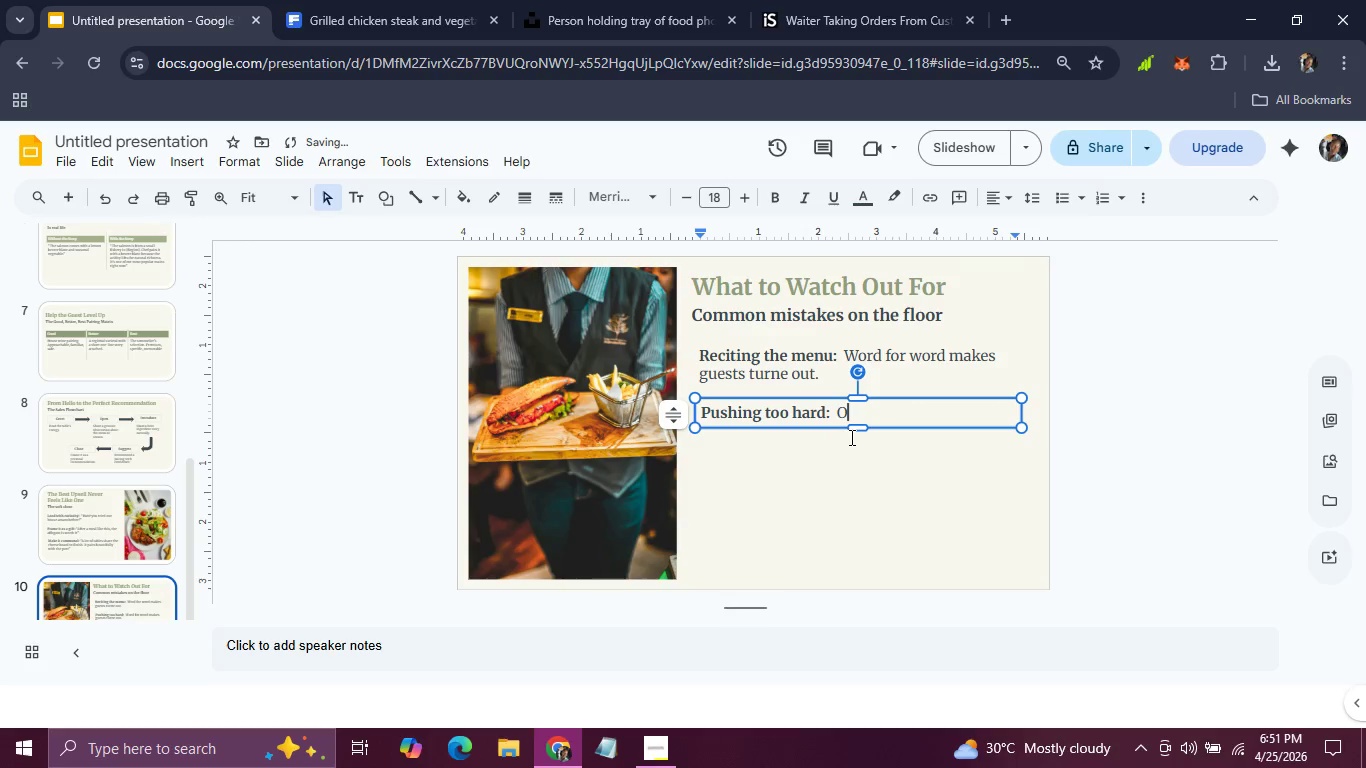 
key(CapsLock)
 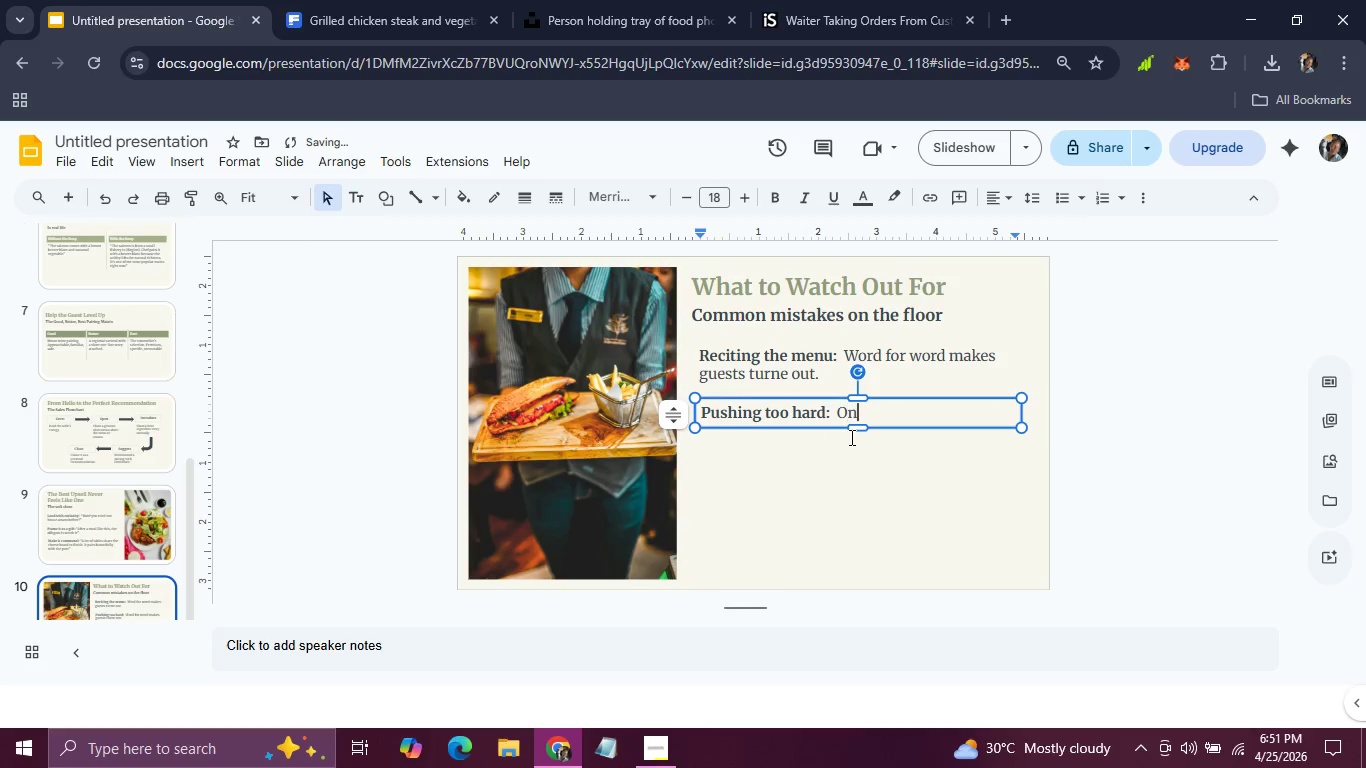 
key(N)
 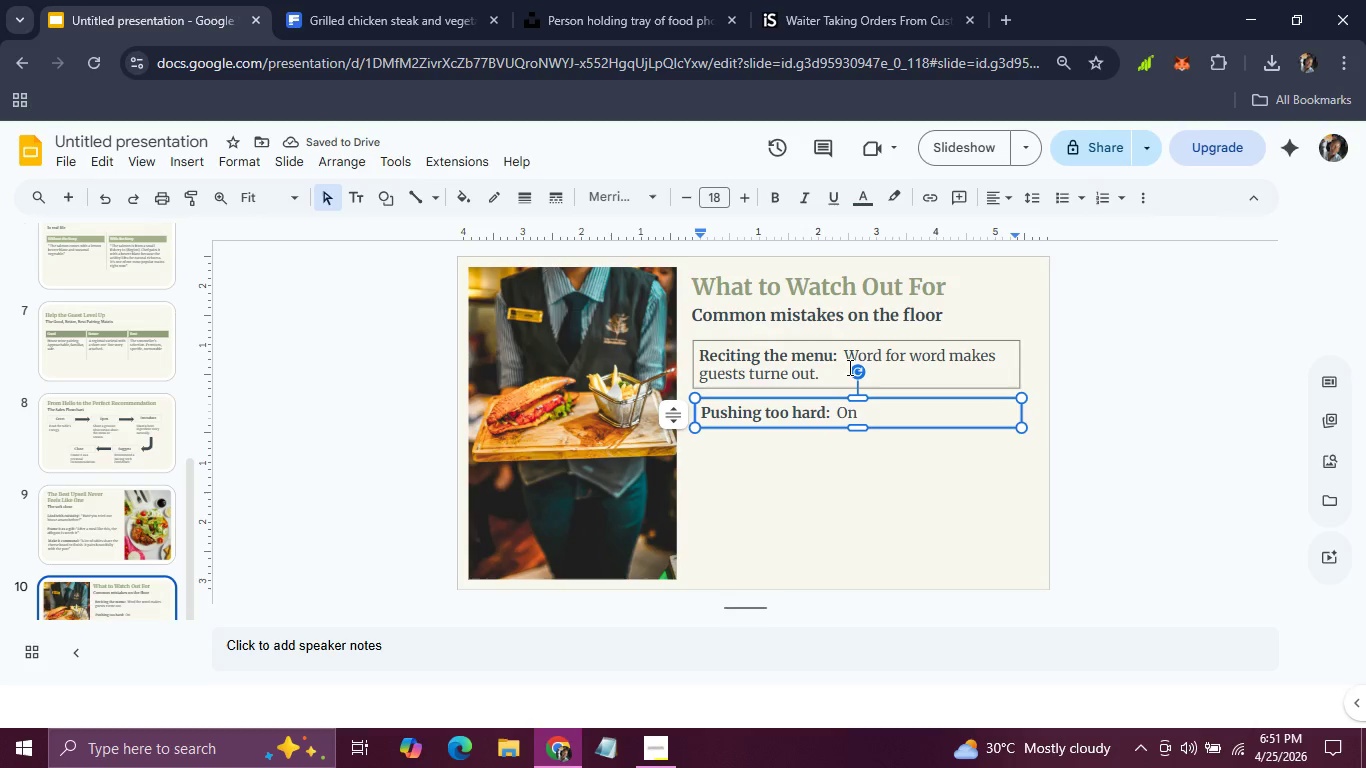 
left_click([857, 356])
 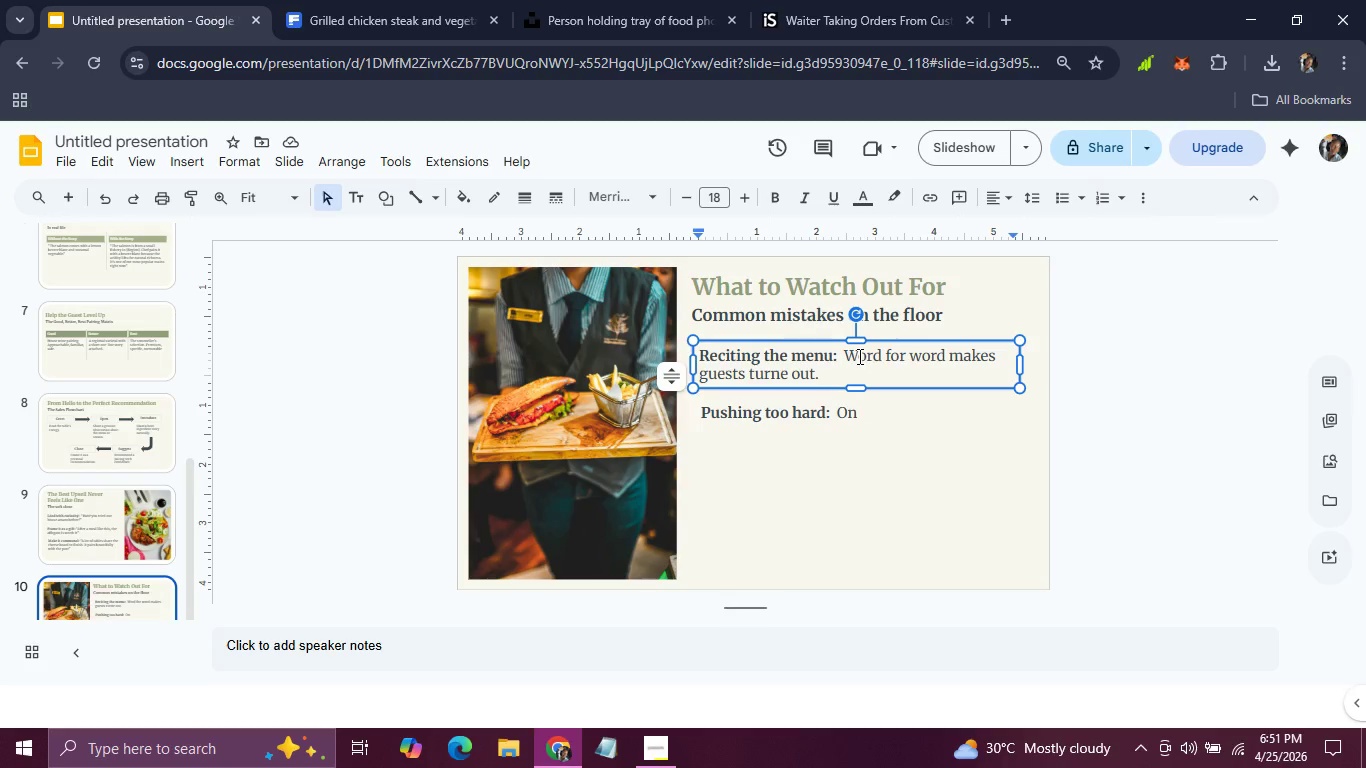 
key(Backspace)
 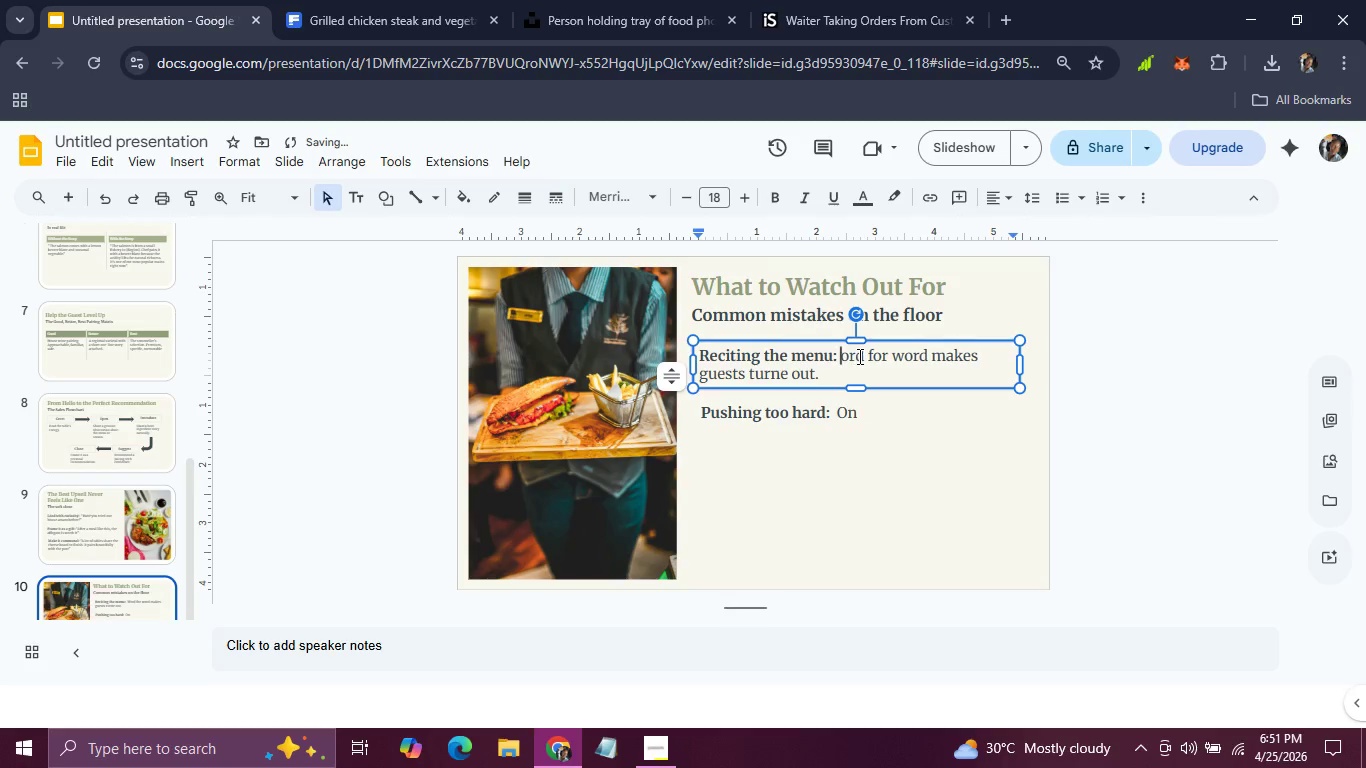 
key(Backspace)
 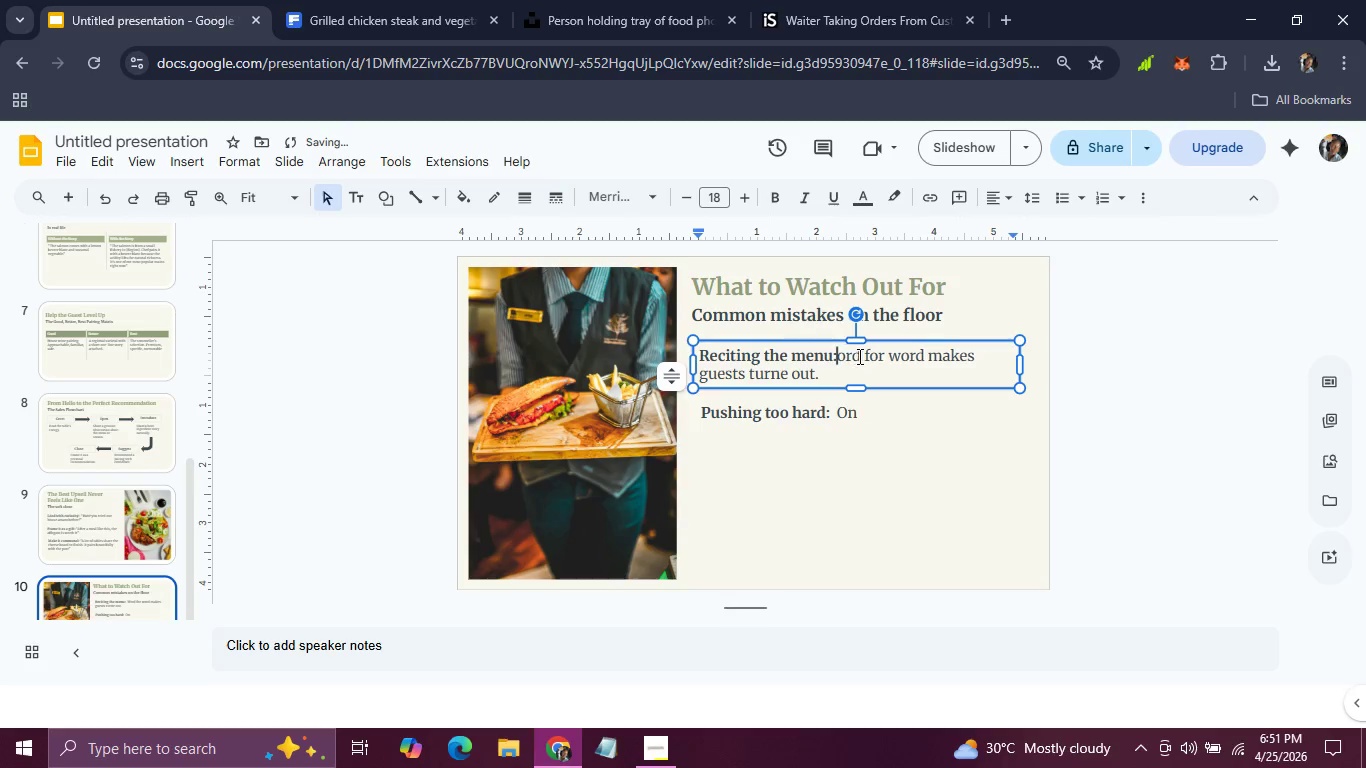 
key(Backspace)
 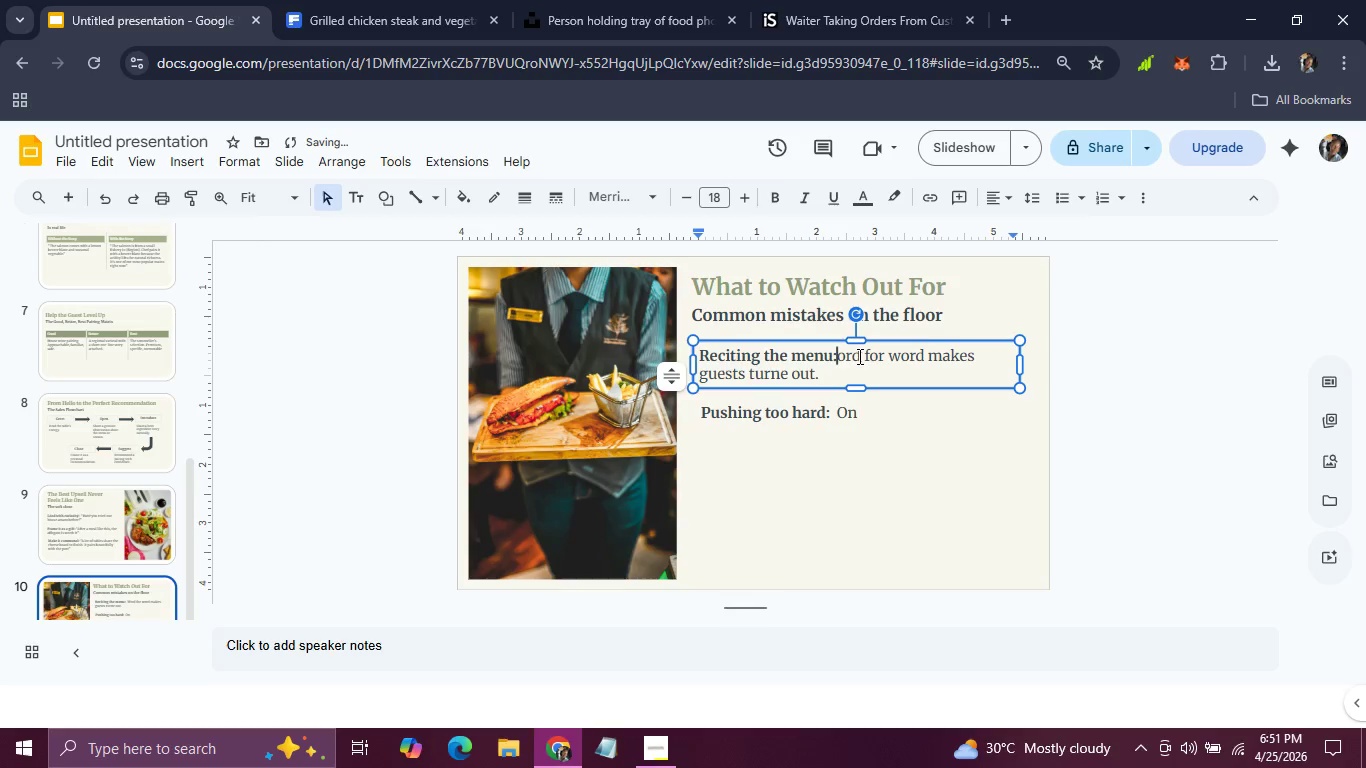 
key(Backspace)
 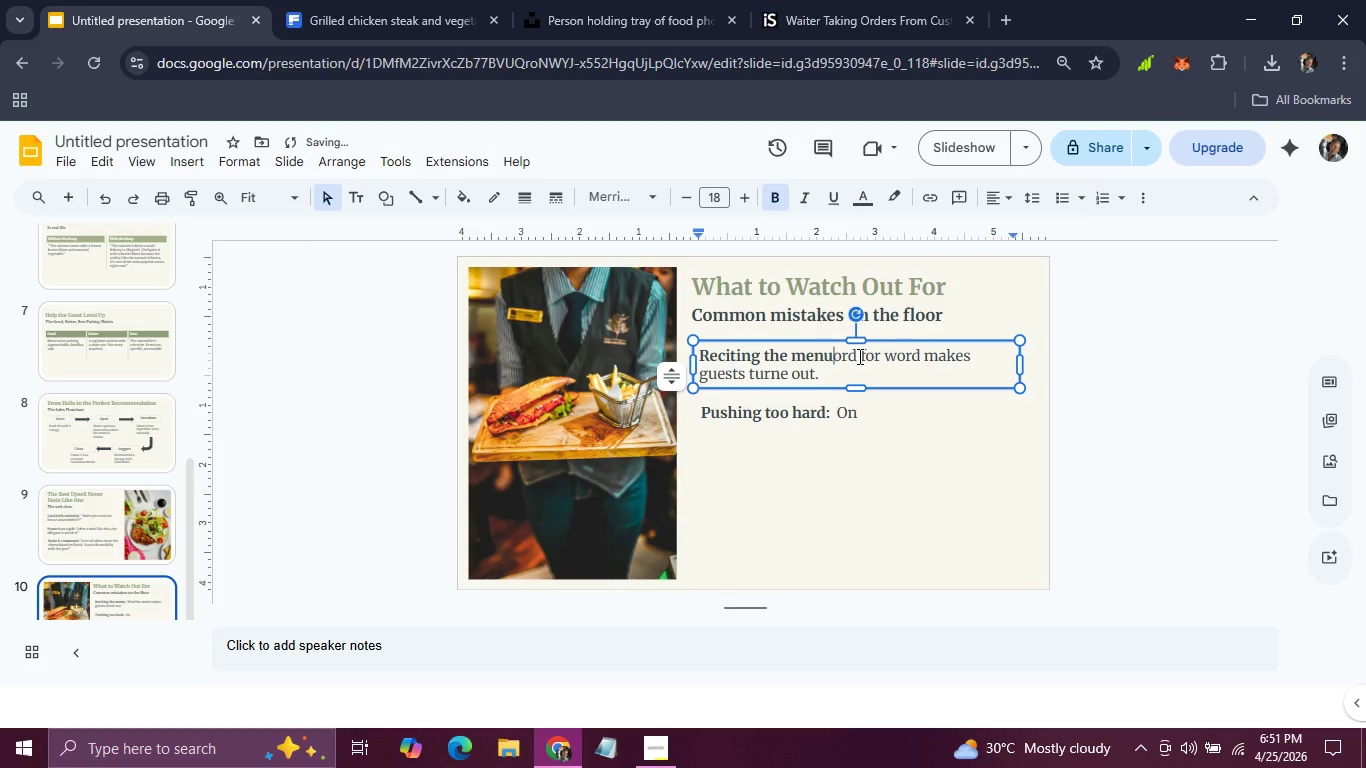 
key(Space)
 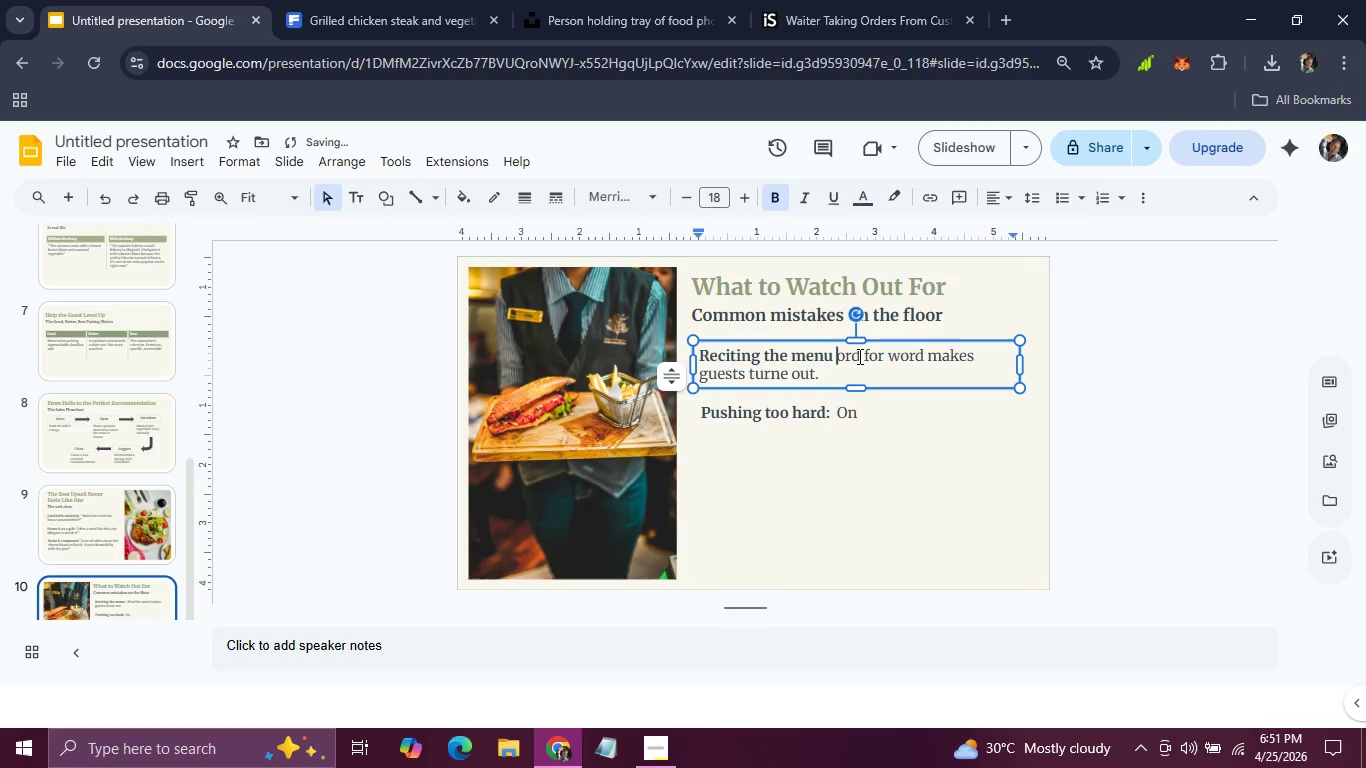 
key(W)
 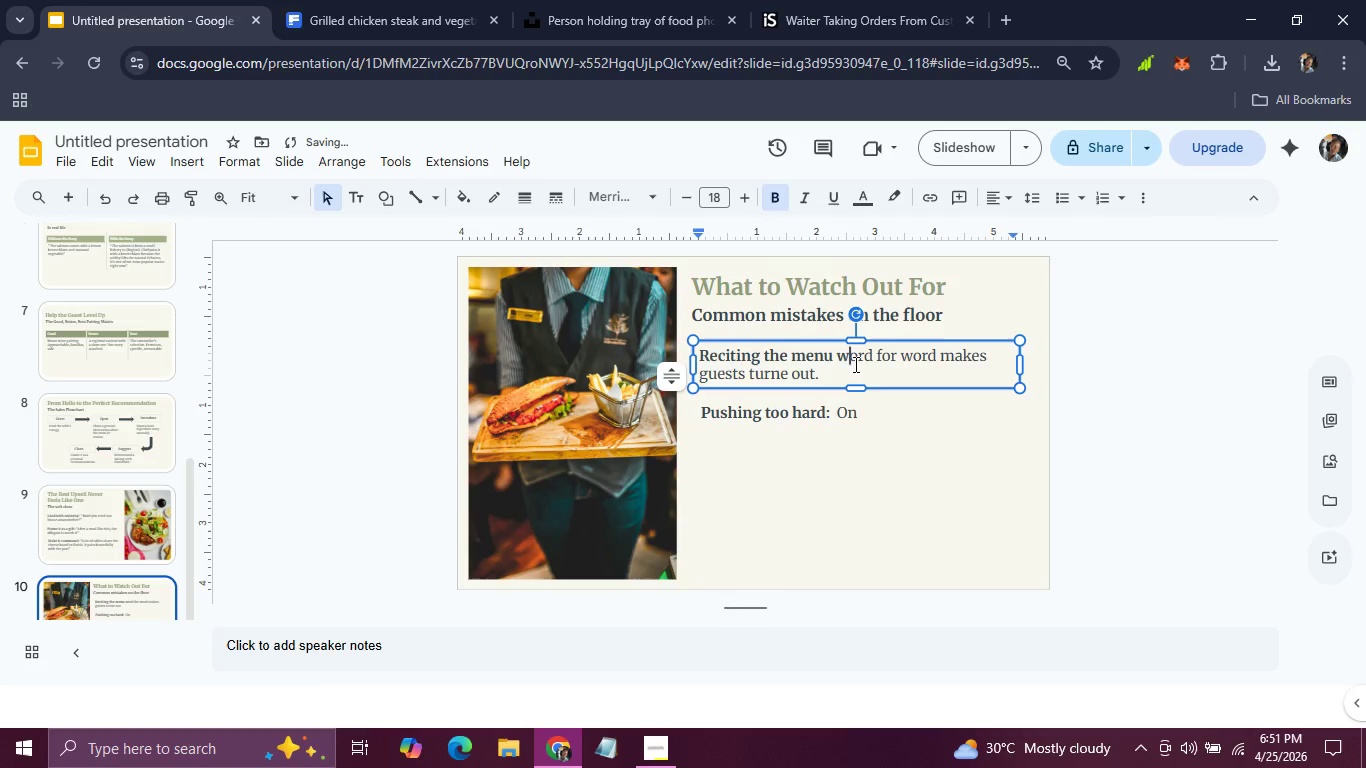 
left_click([856, 361])
 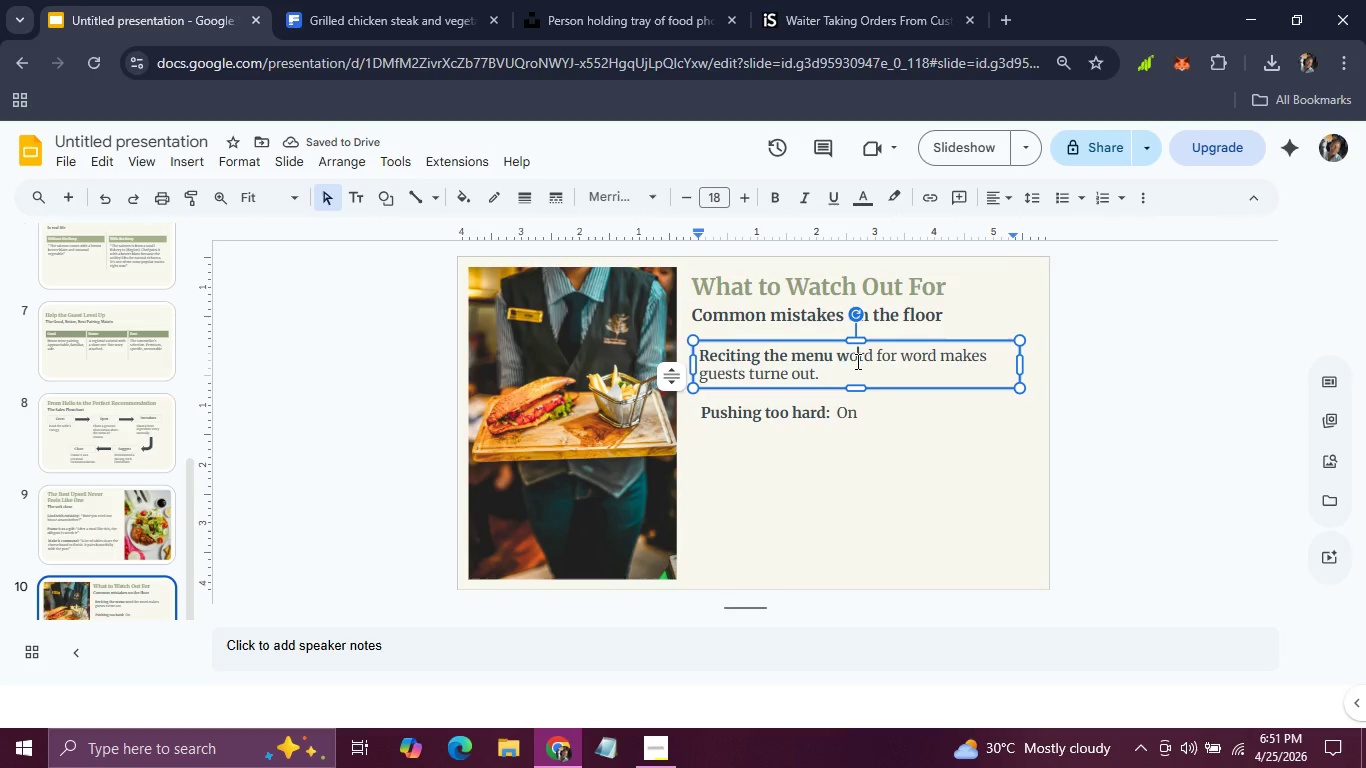 
key(Backspace)
key(Backspace)
type(wo)
 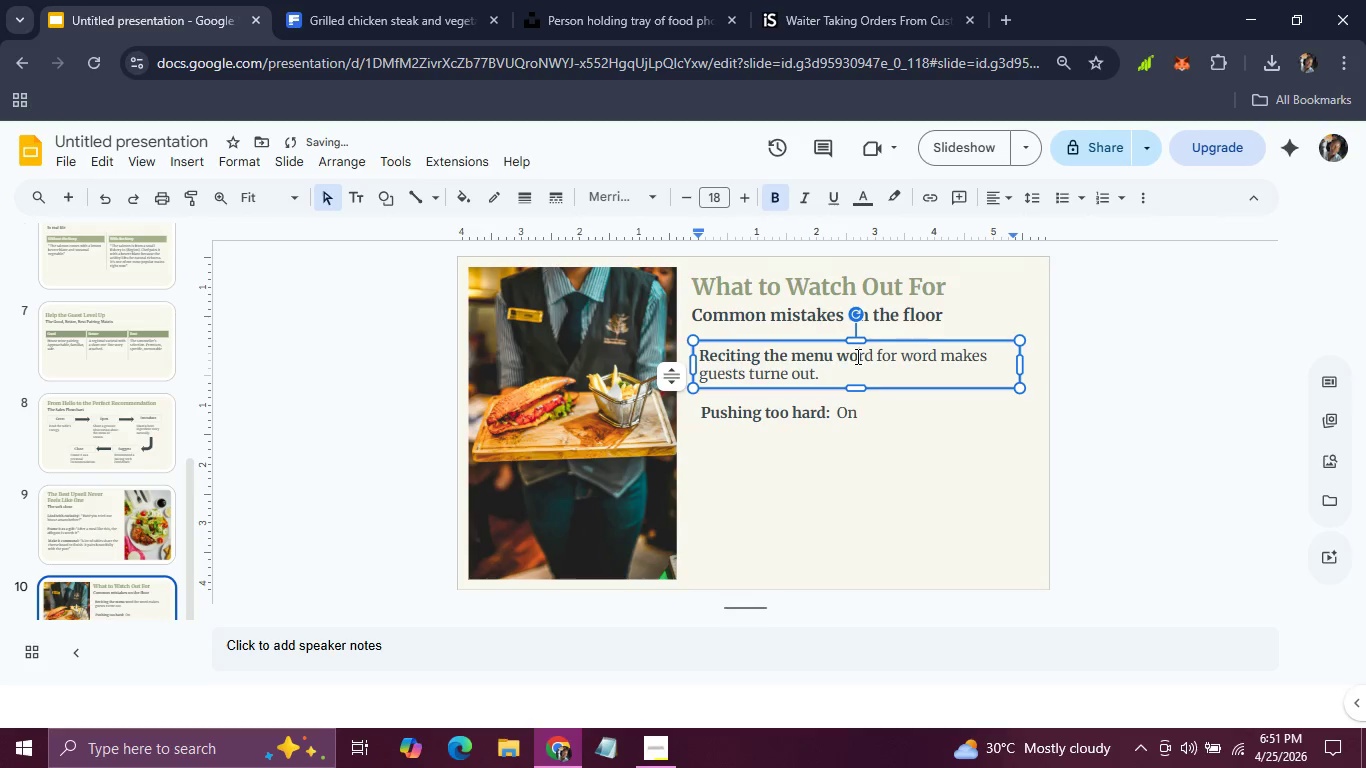 
left_click_drag(start_coordinate=[856, 356], to_coordinate=[838, 356])
 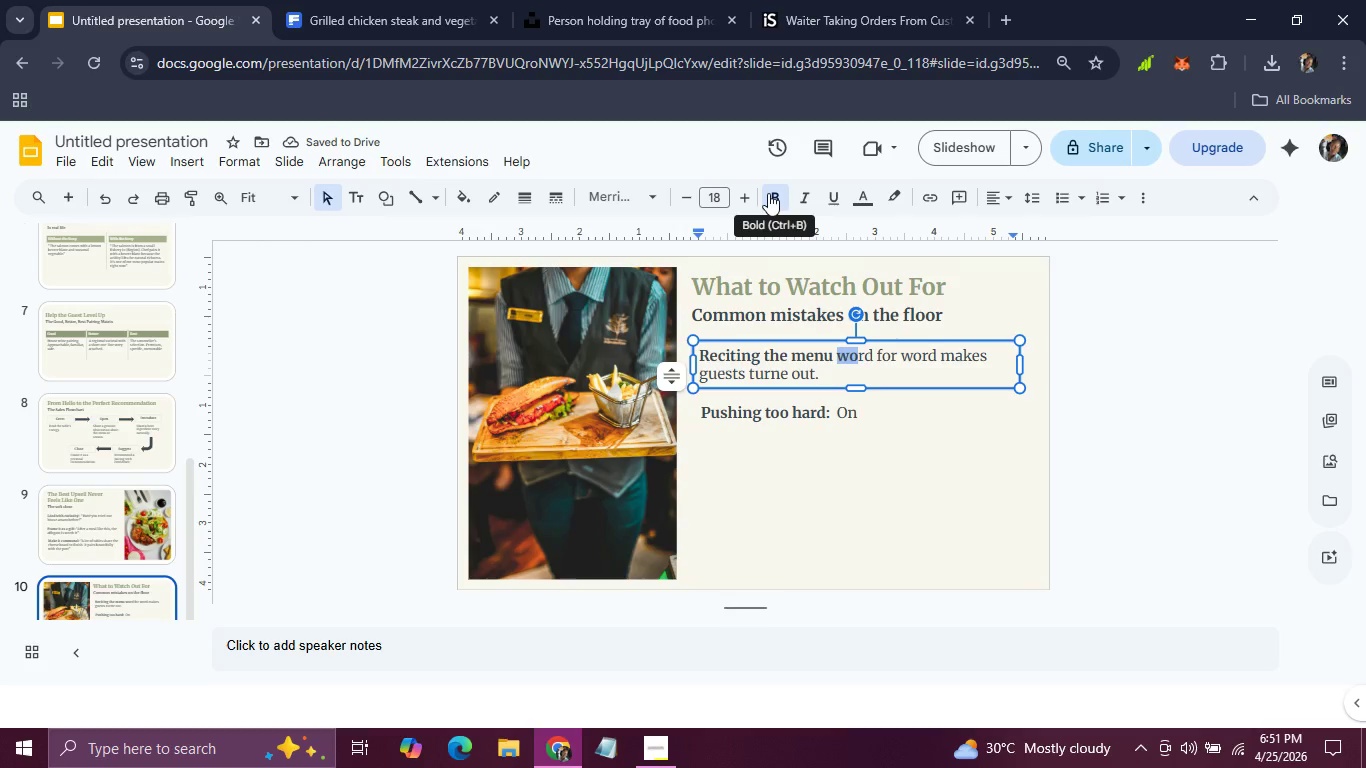 
left_click([768, 193])
 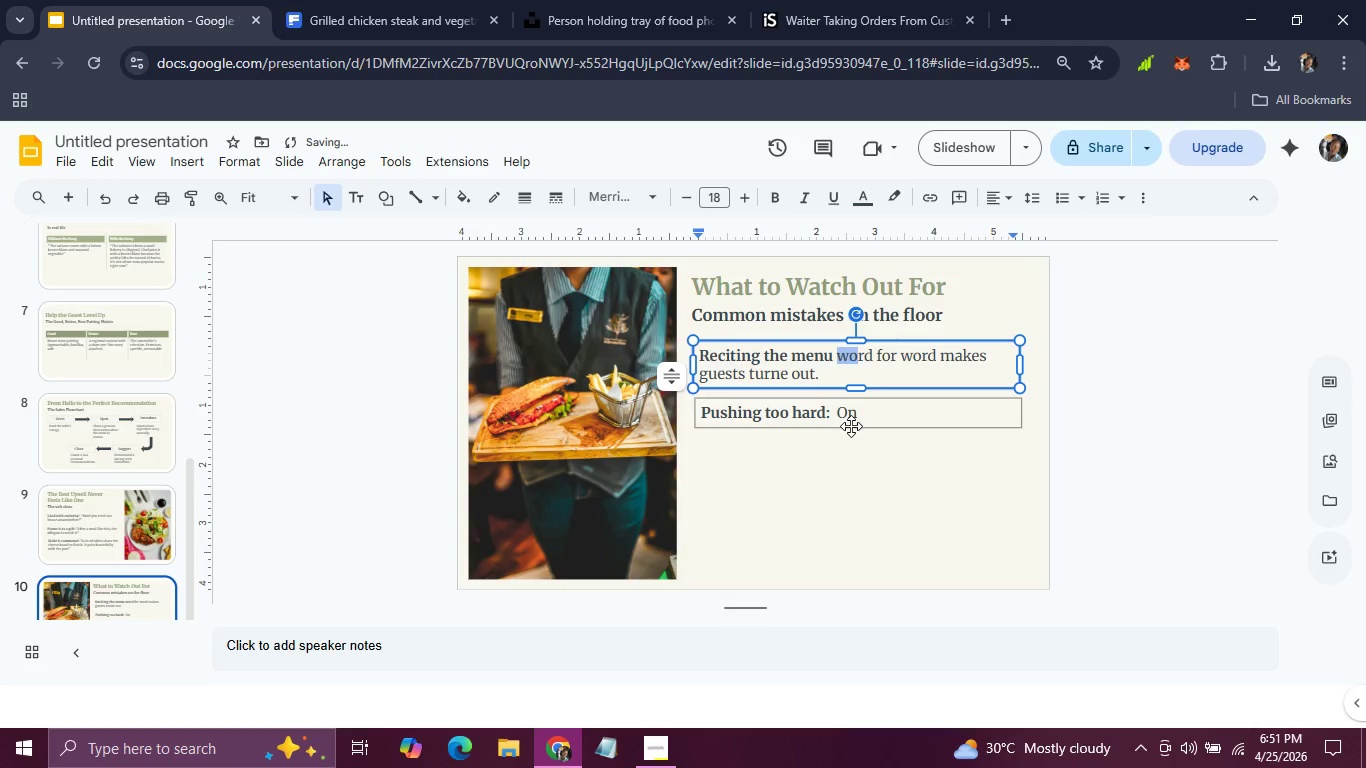 
left_click([851, 426])
 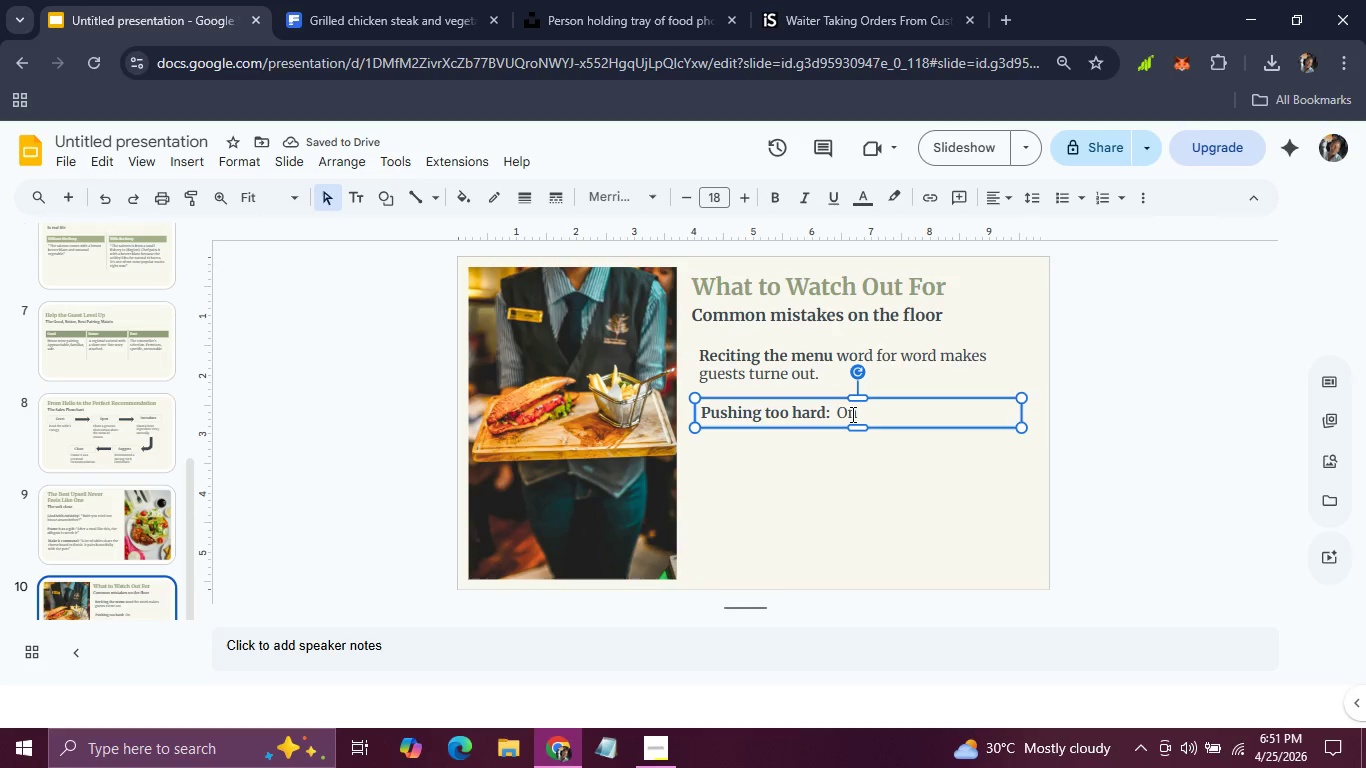 
left_click([851, 414])
 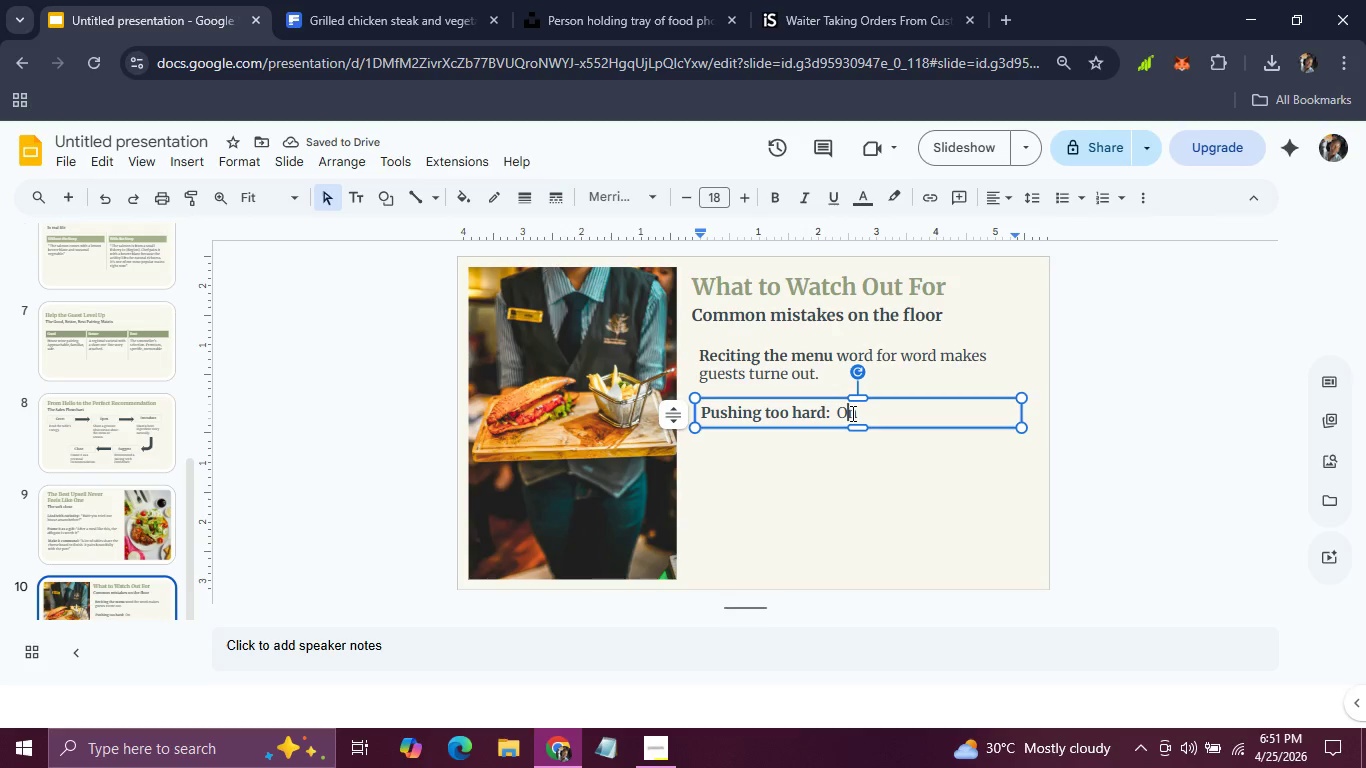 
key(Backspace)
 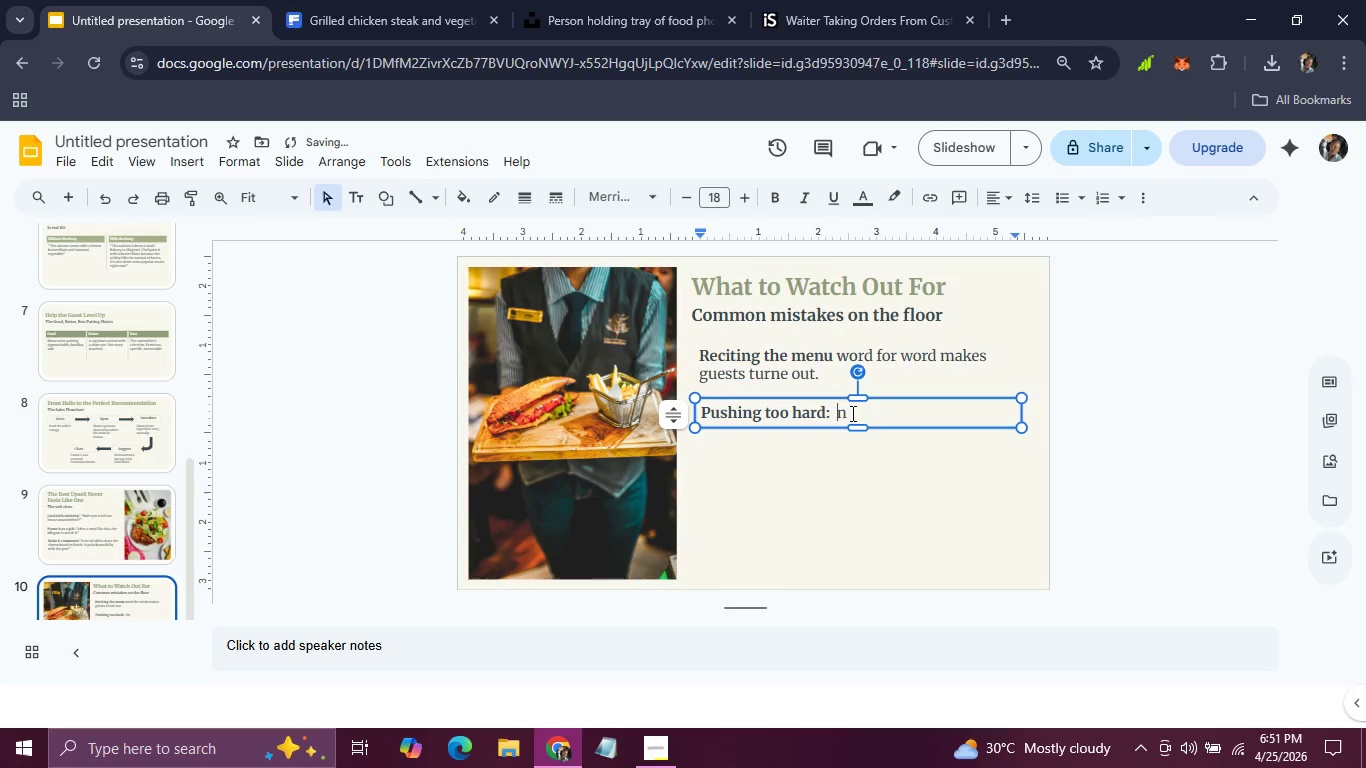 
key(O)
 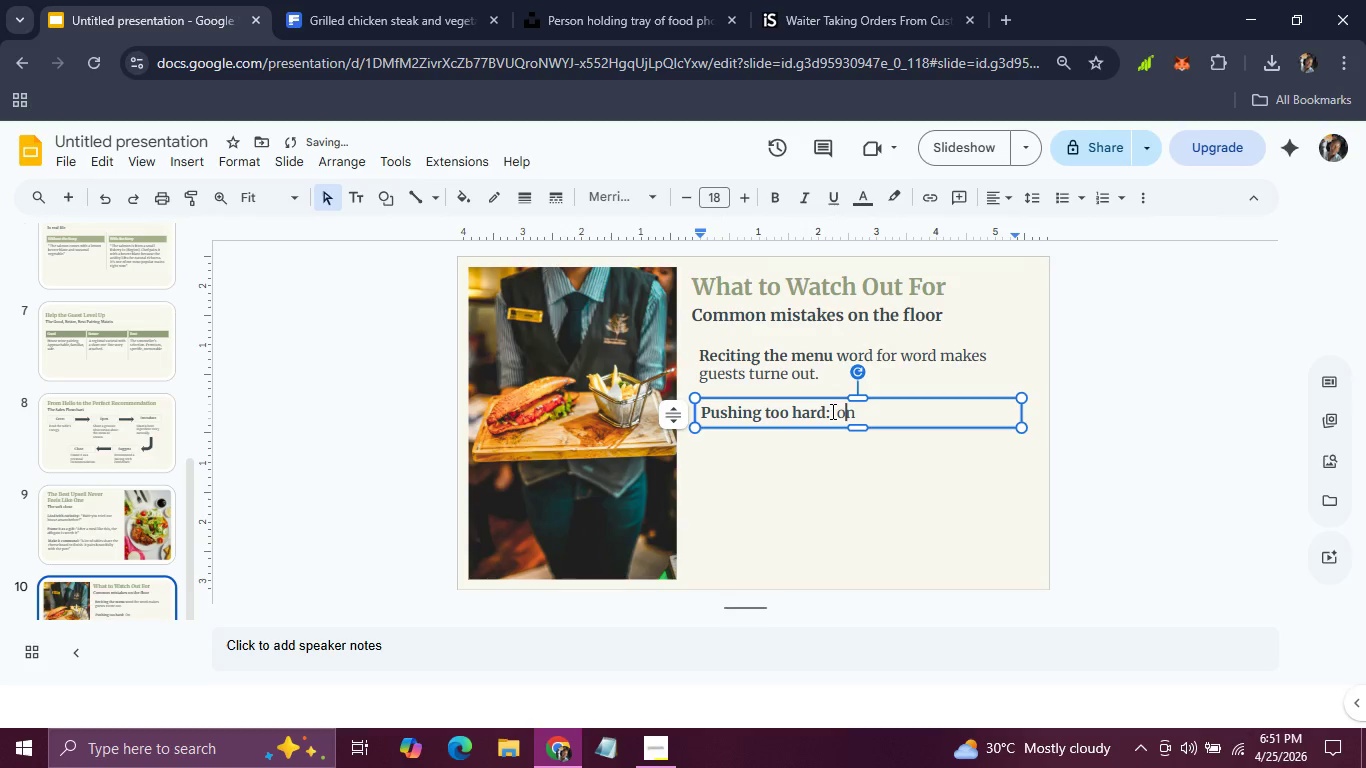 
left_click([831, 411])
 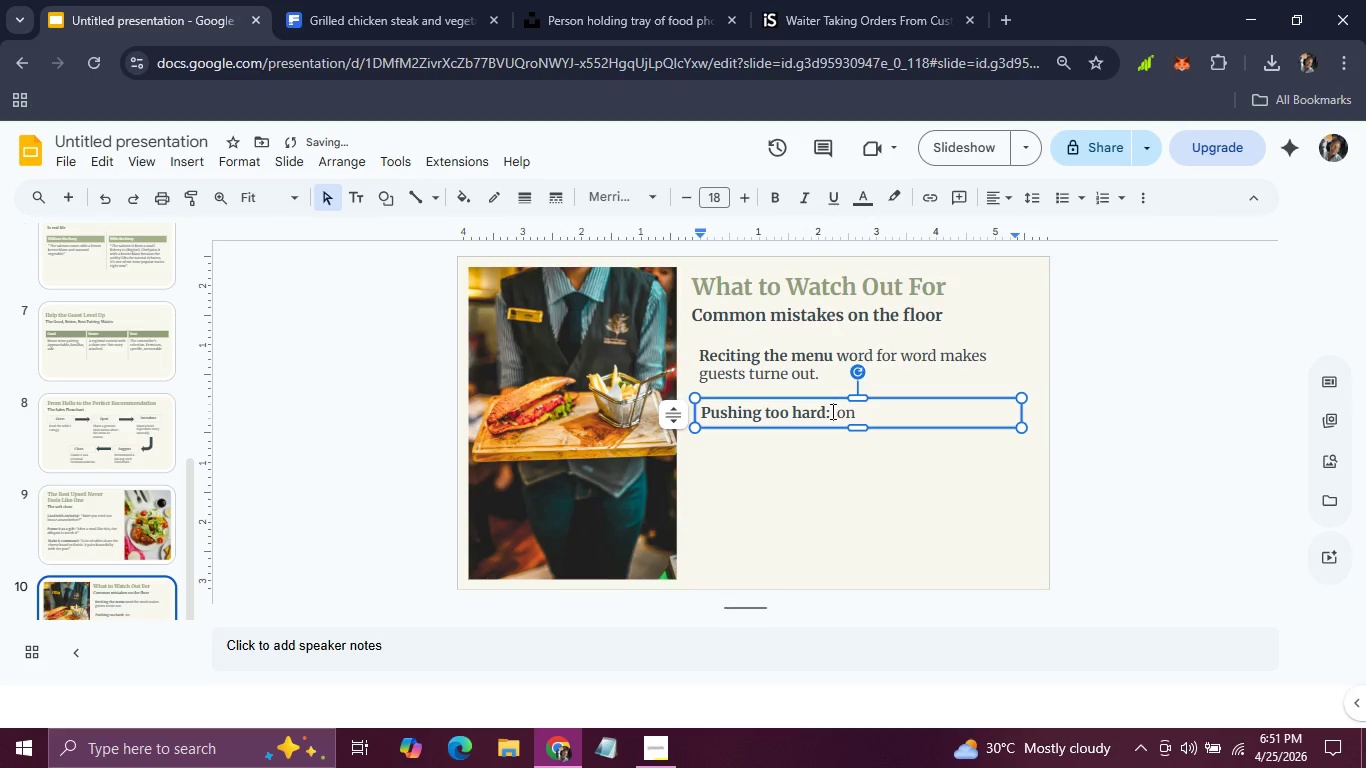 
key(Backspace)
 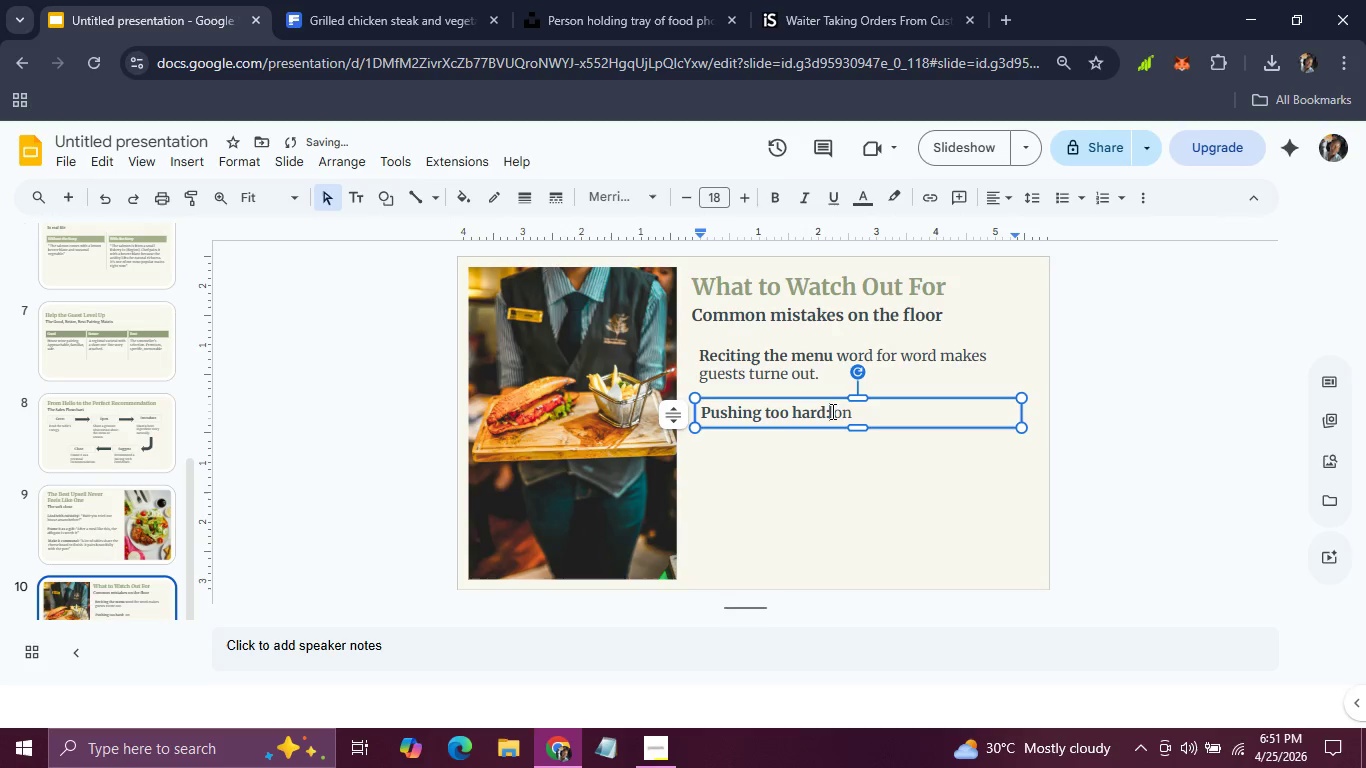 
key(Backspace)
 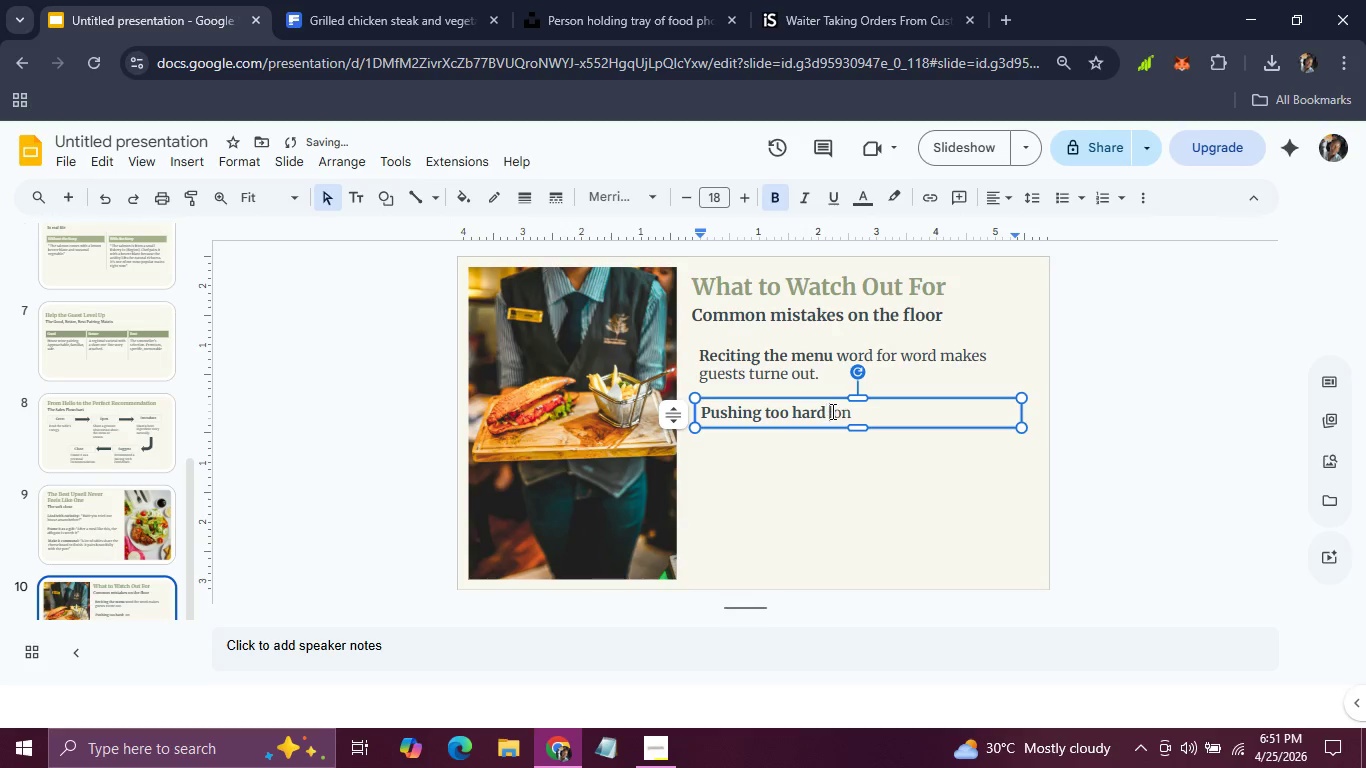 
key(Space)
 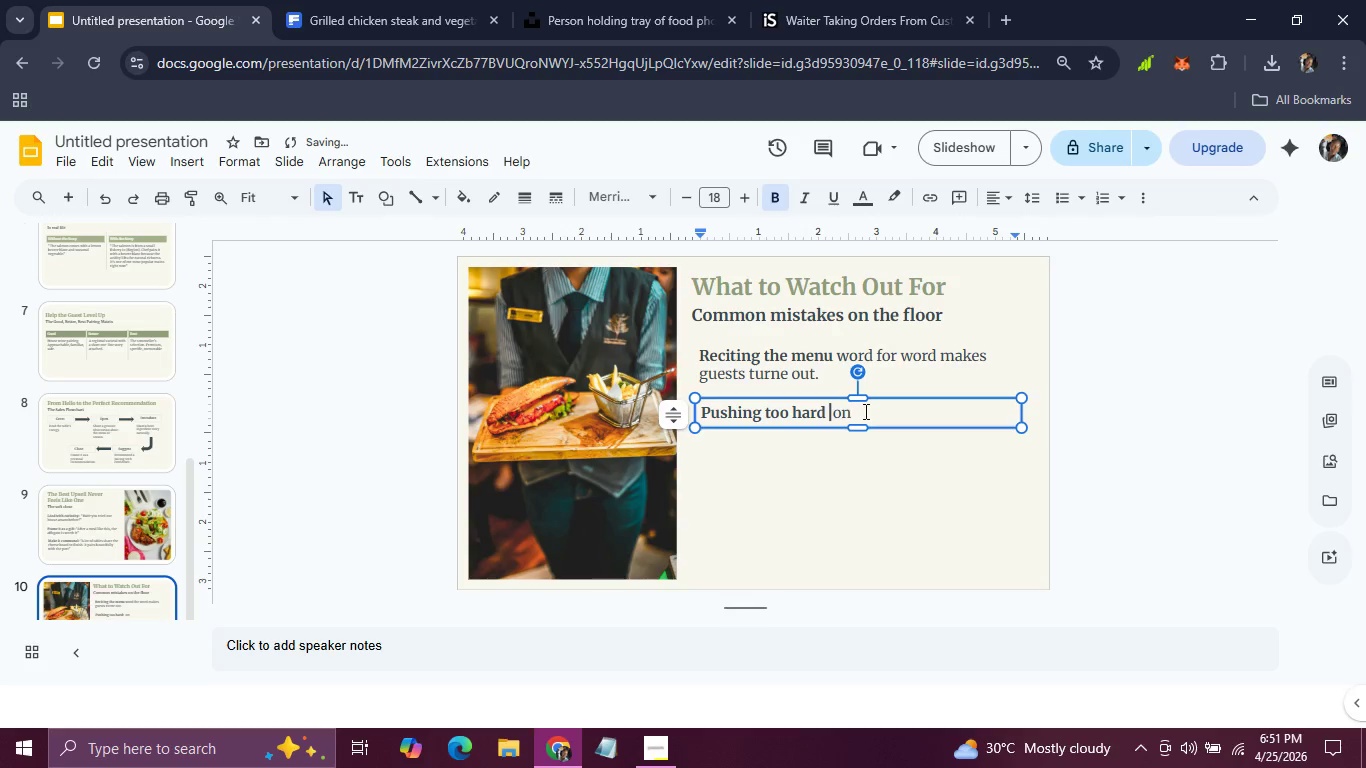 
left_click([866, 411])
 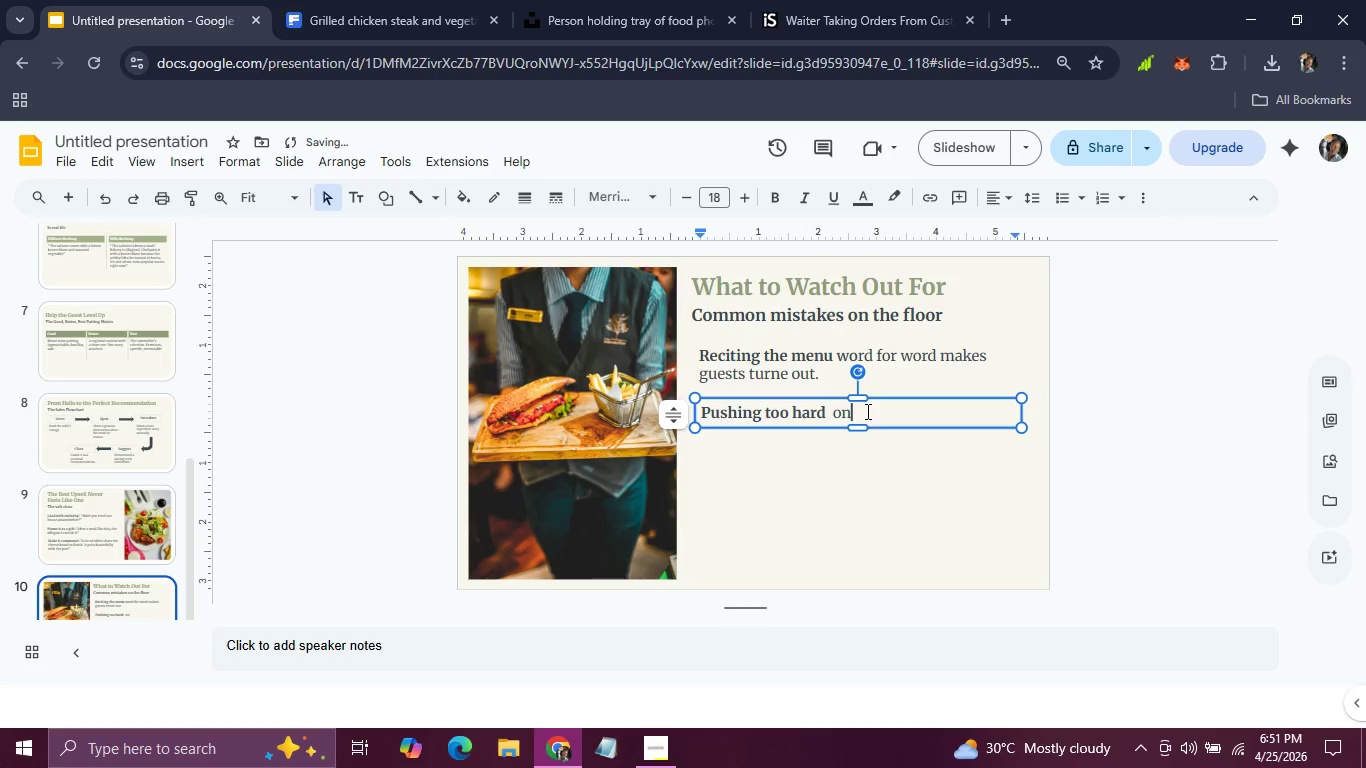 
type( price makes gyests defensive. Build value through story, not pressure.)
 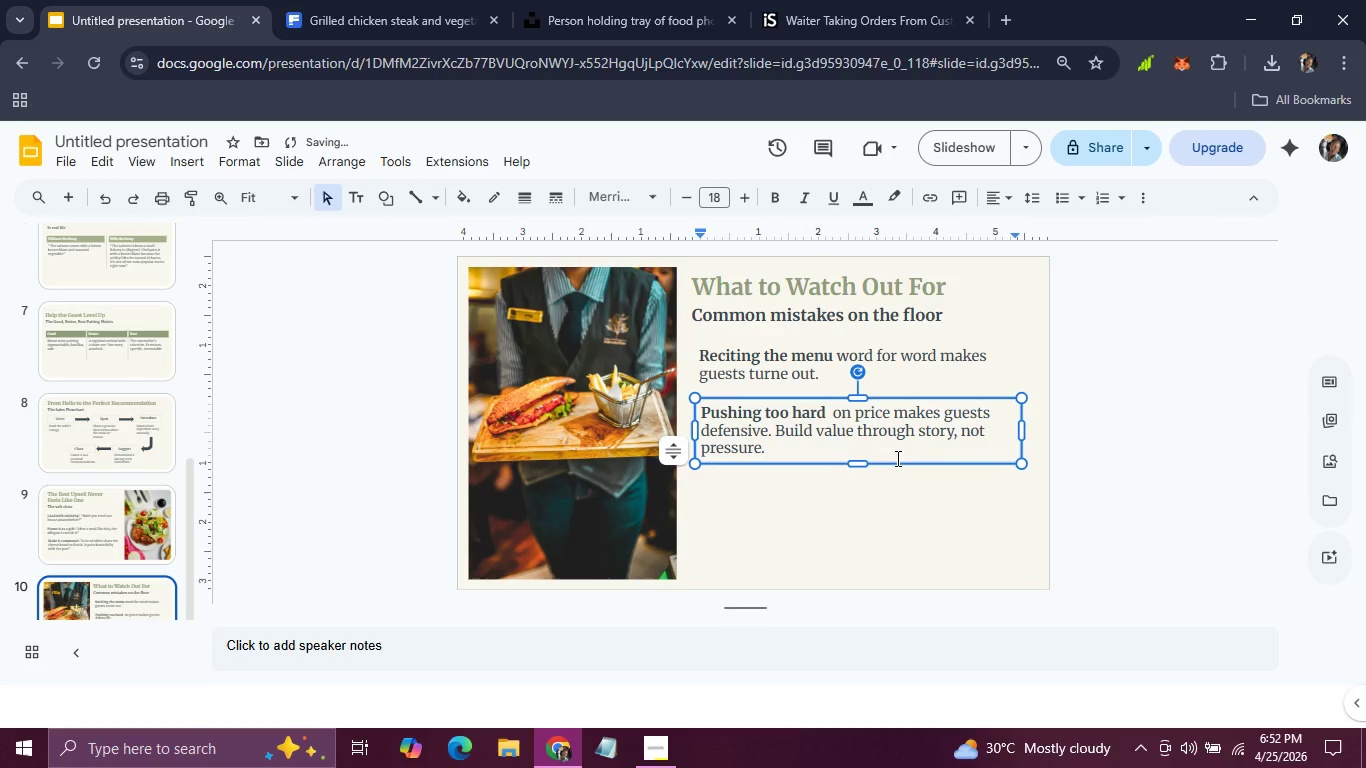 
left_click([896, 460])
 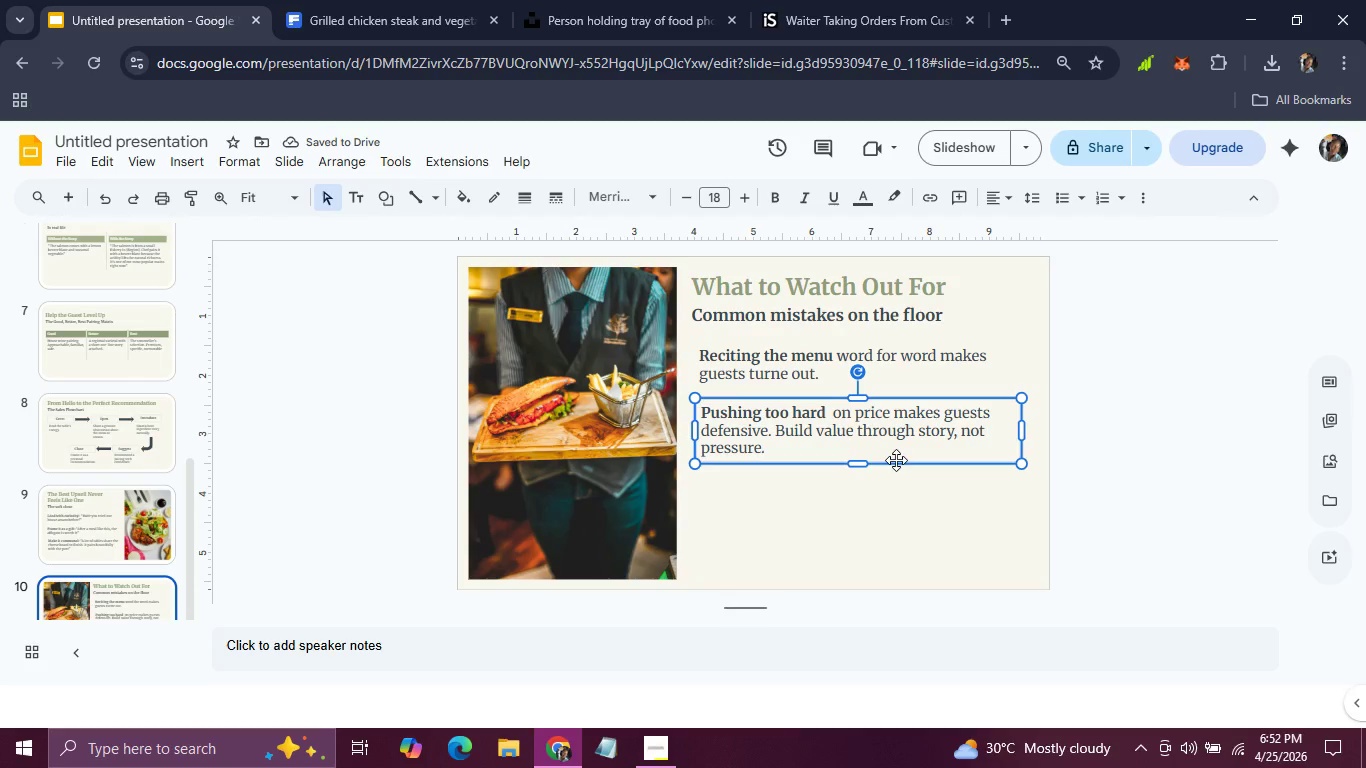 
key(Control+D)
 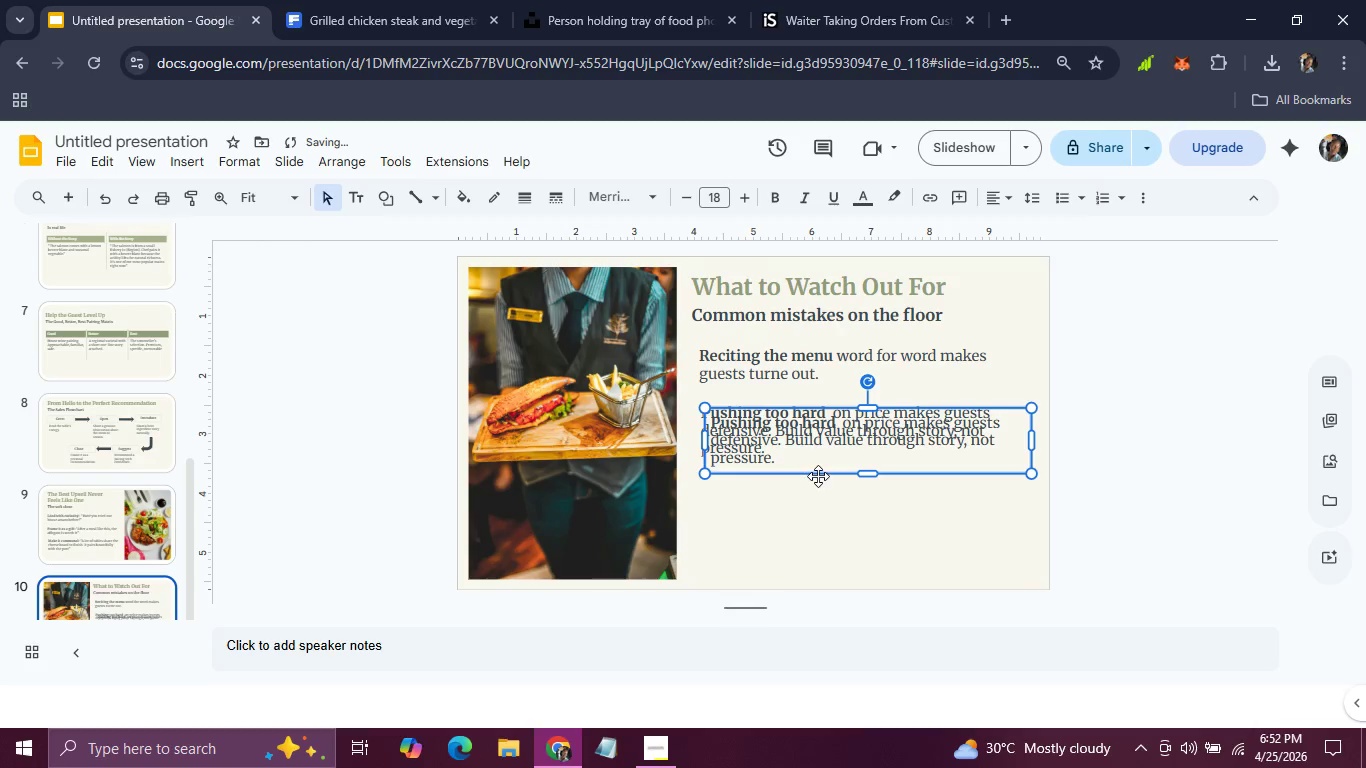 
left_click_drag(start_coordinate=[818, 476], to_coordinate=[811, 538])
 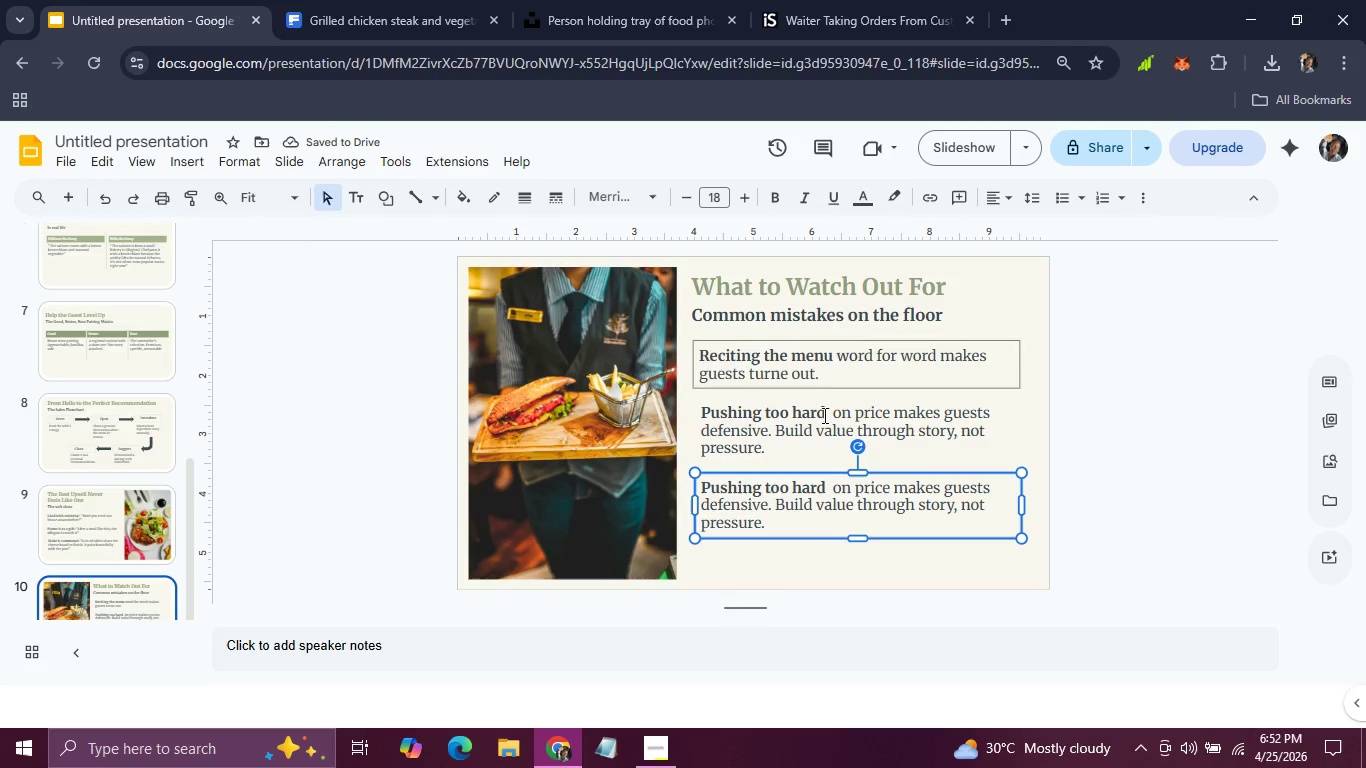 
left_click([834, 412])
 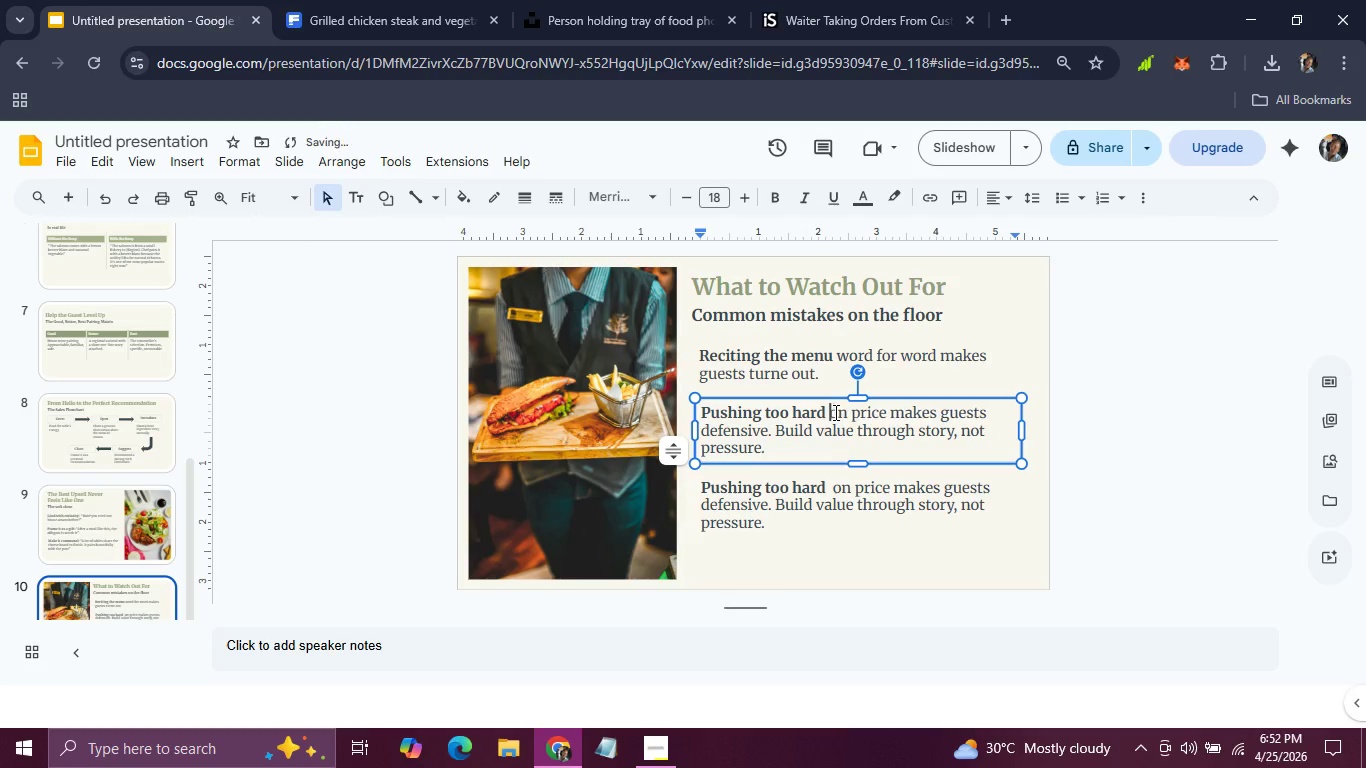 
key(Backspace)
 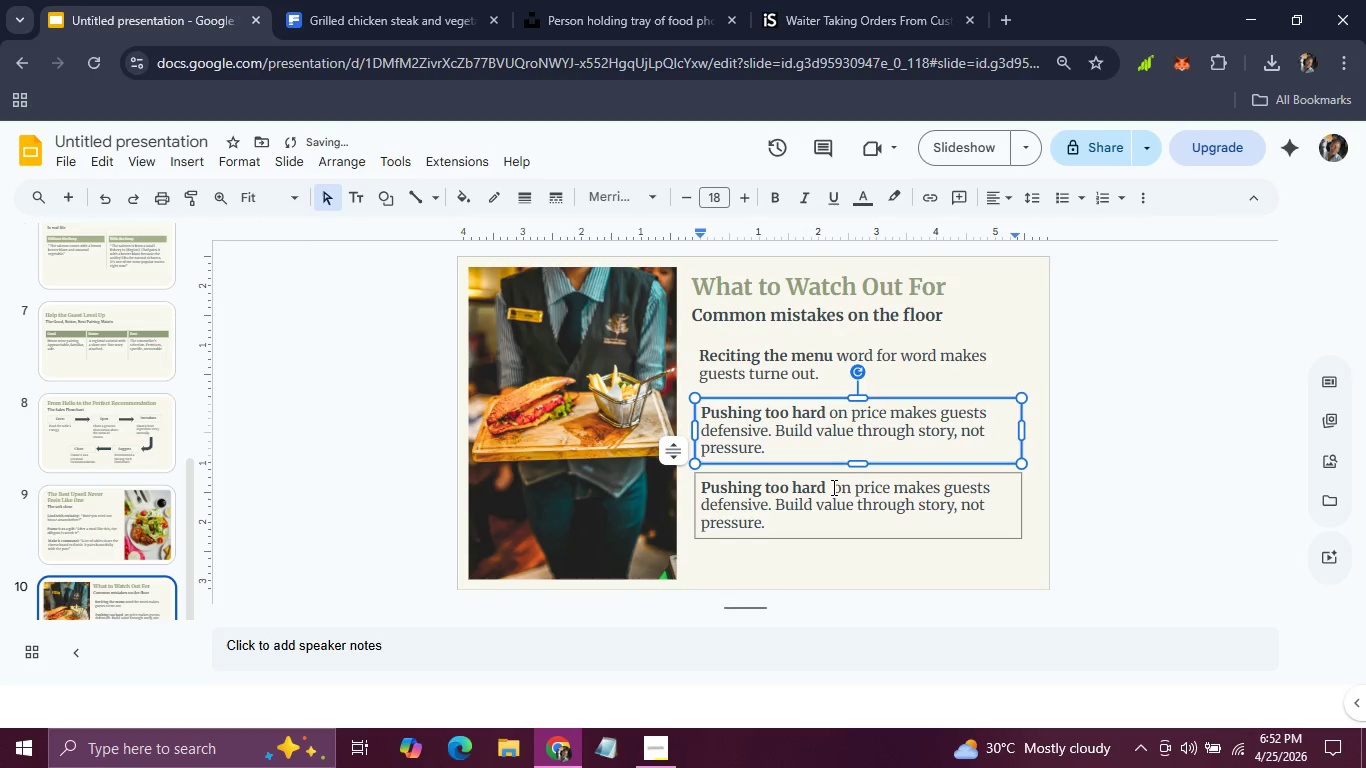 
left_click([832, 487])
 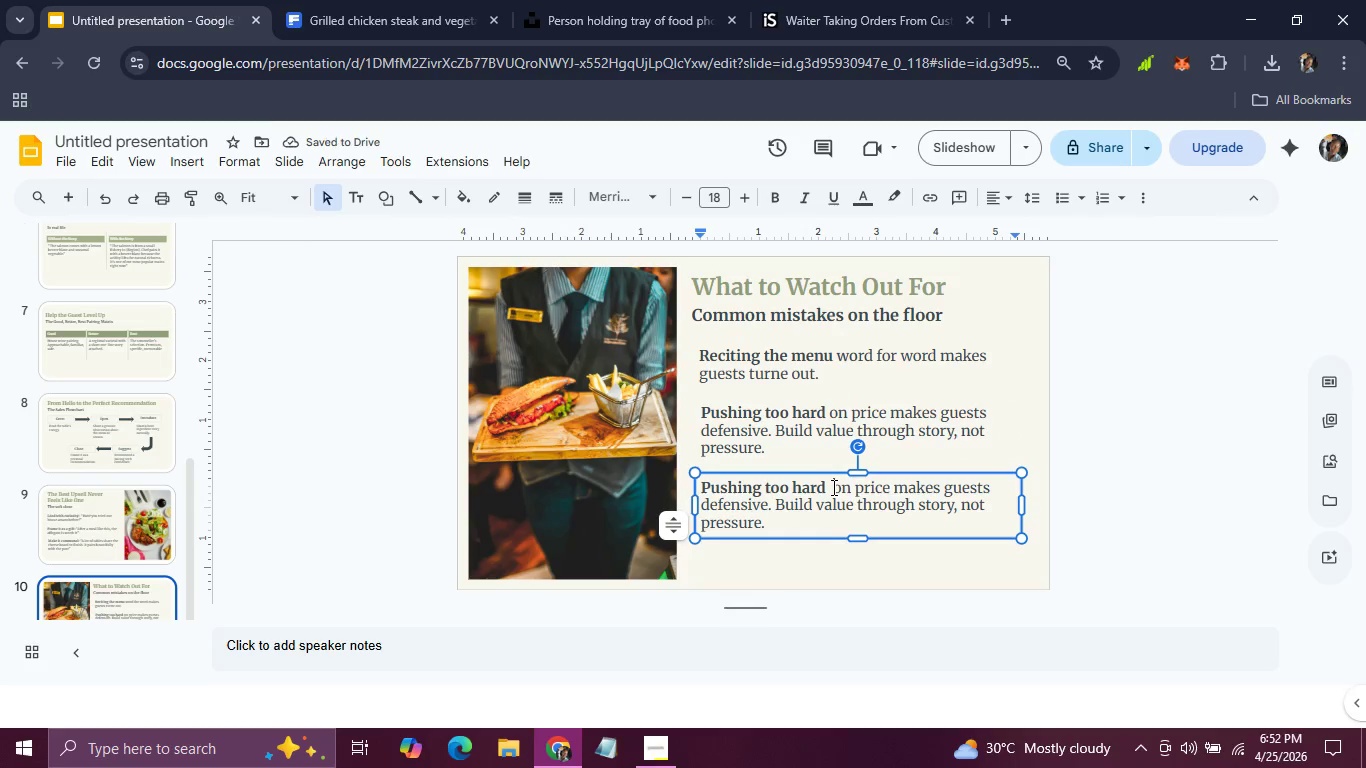 
key(Backspace)
 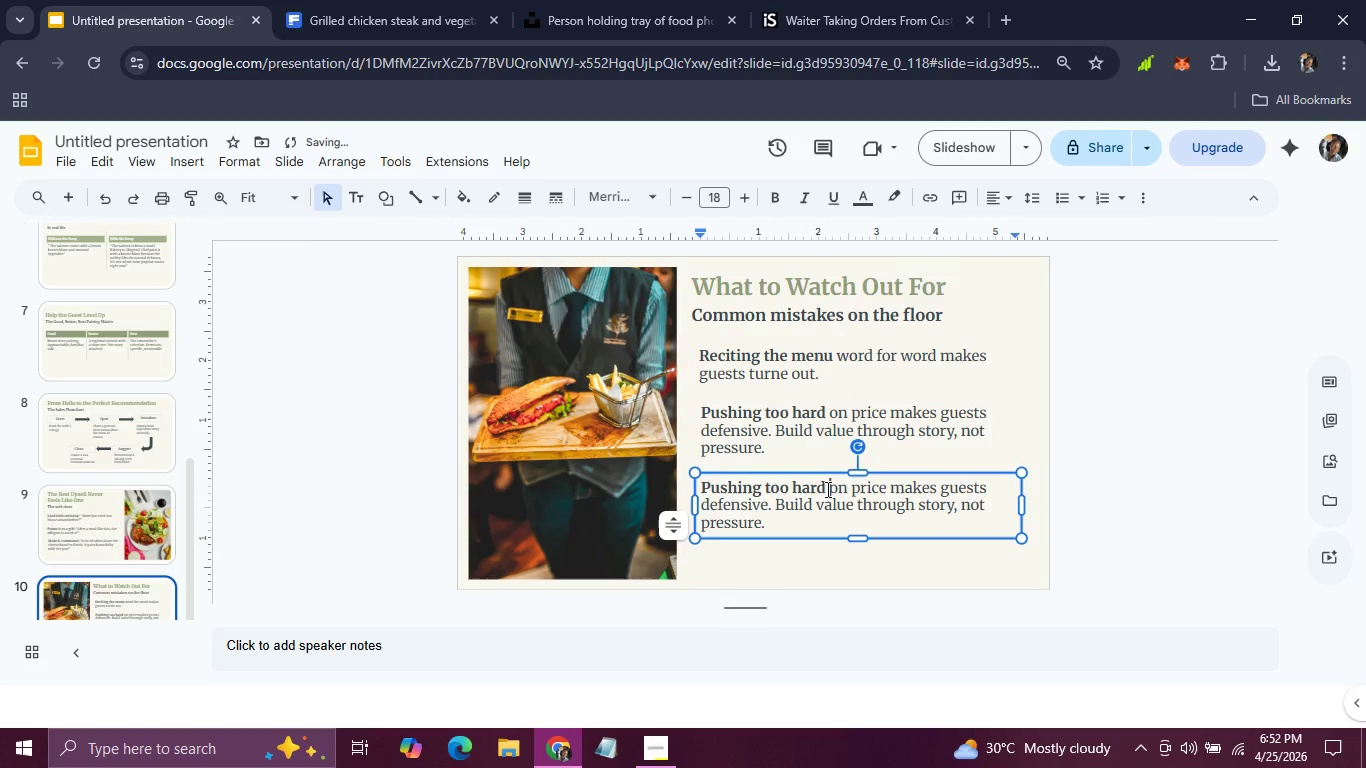 
left_click_drag(start_coordinate=[825, 489], to_coordinate=[771, 371])
 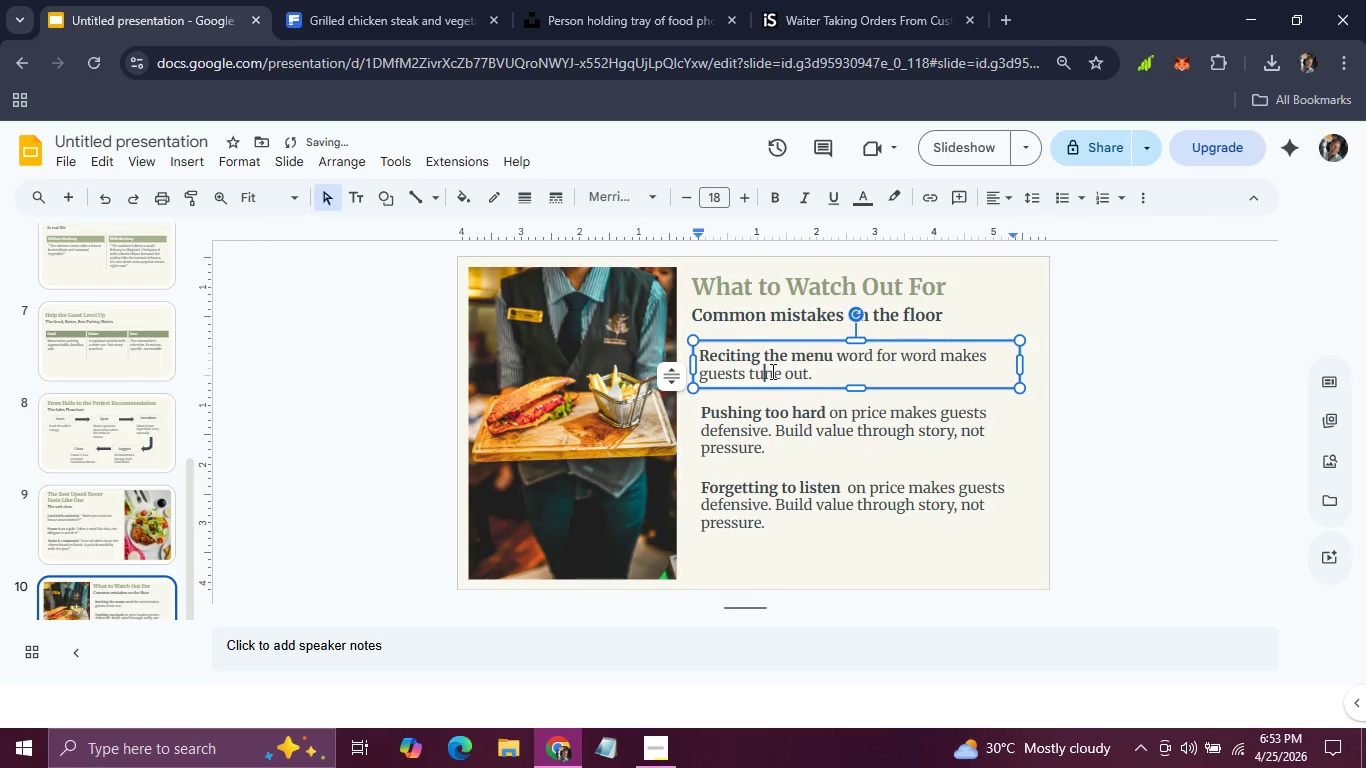 
type(Forgetting to listen )
 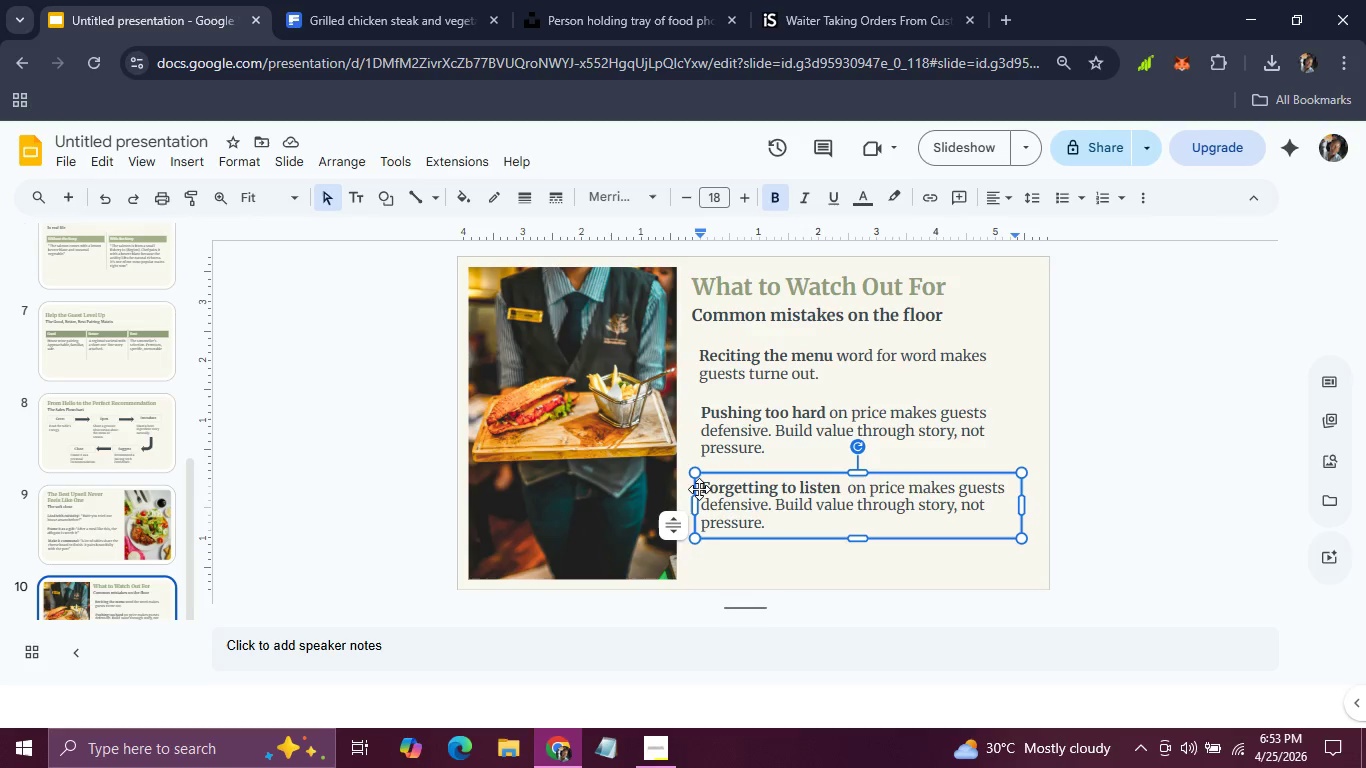 
left_click([771, 371])
 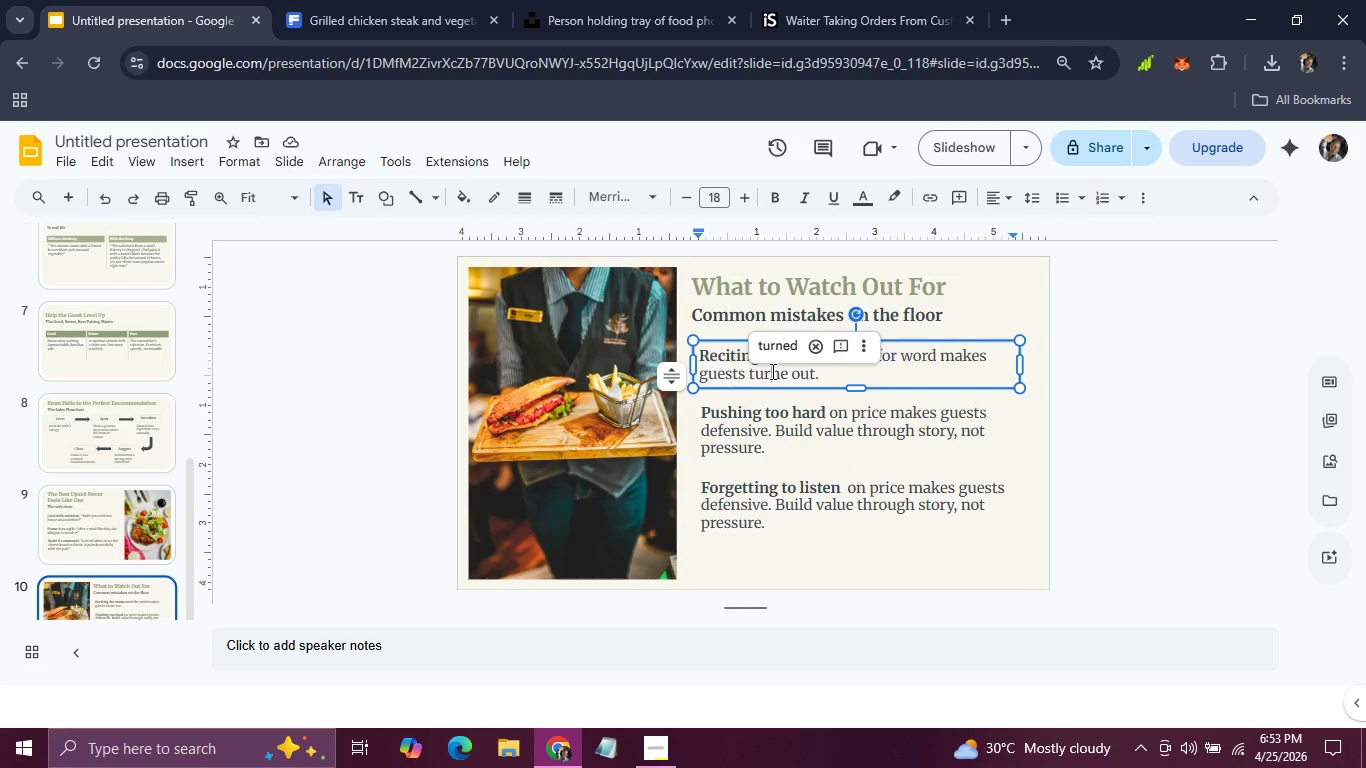 
key(Backspace)
 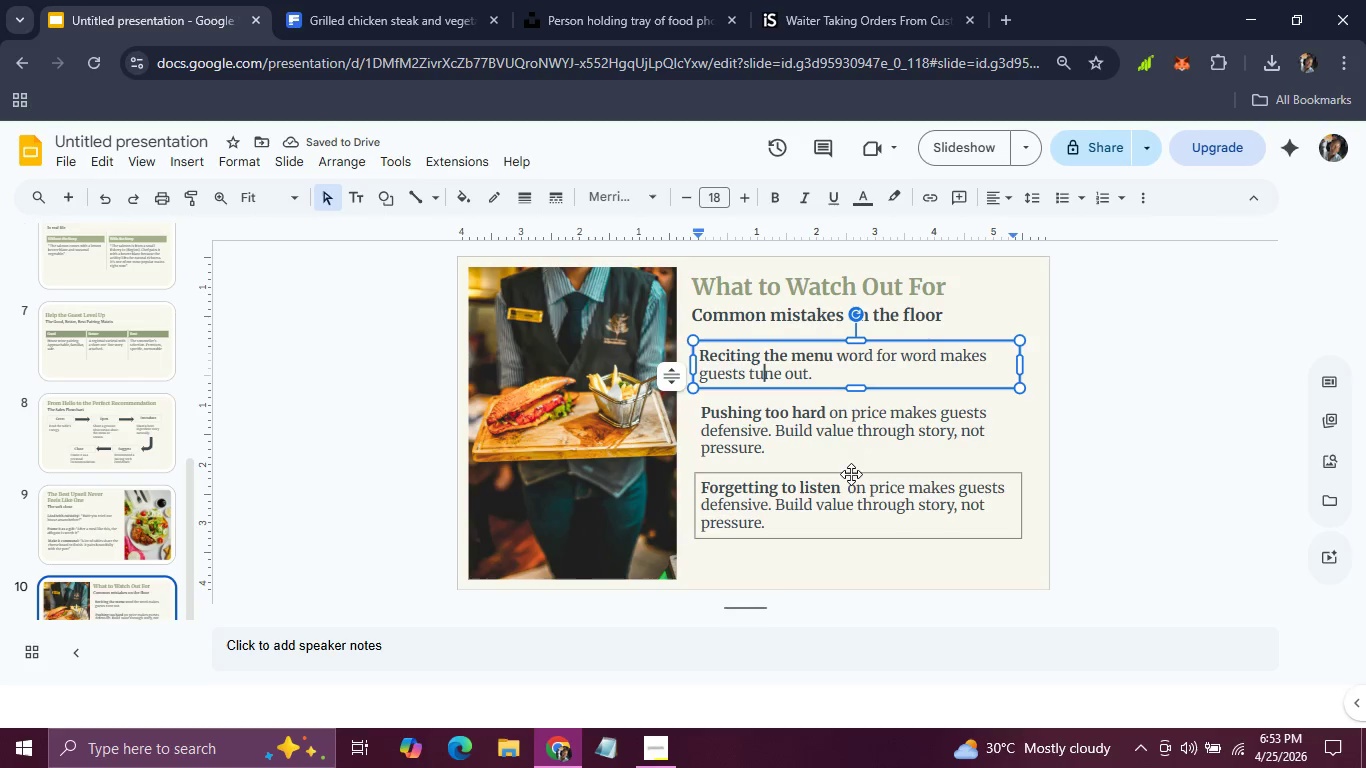 
wait(5.26)
 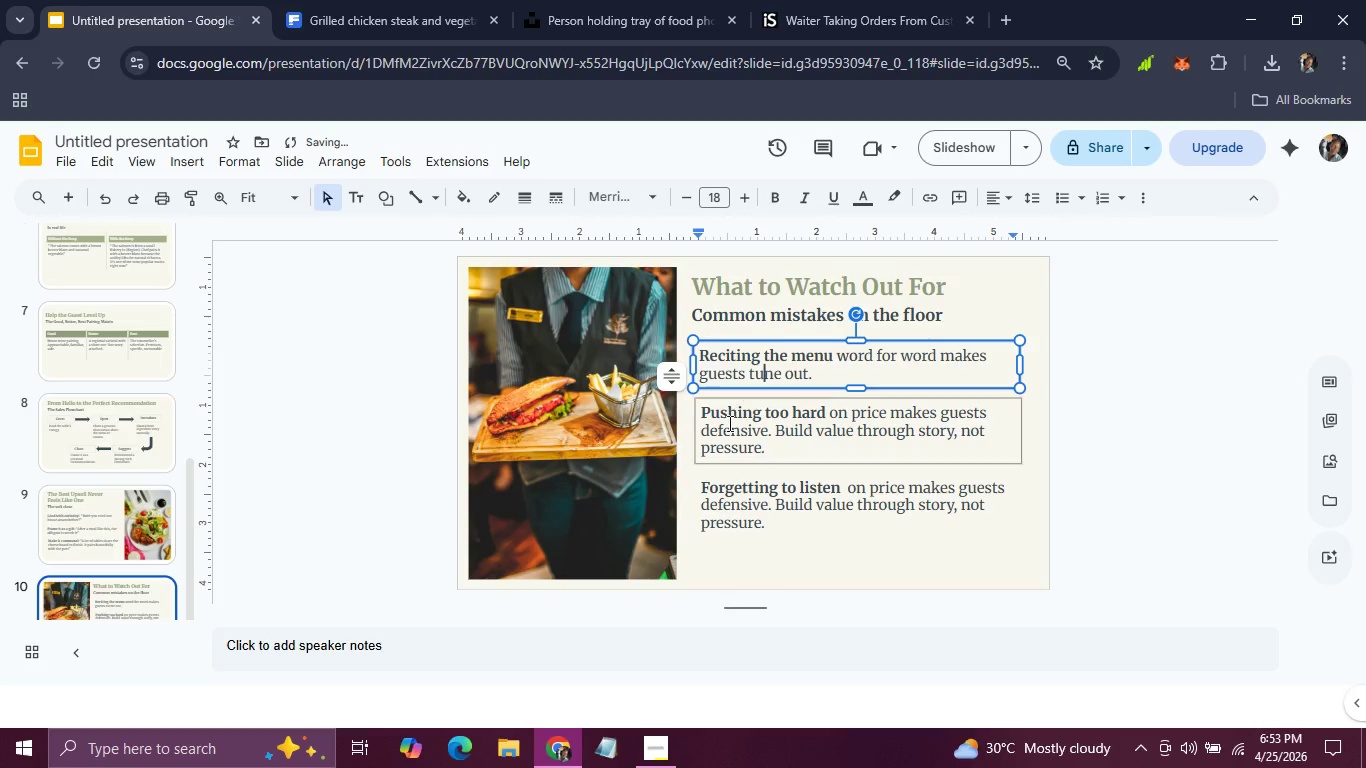 
left_click_drag(start_coordinate=[848, 488], to_coordinate=[867, 522])
 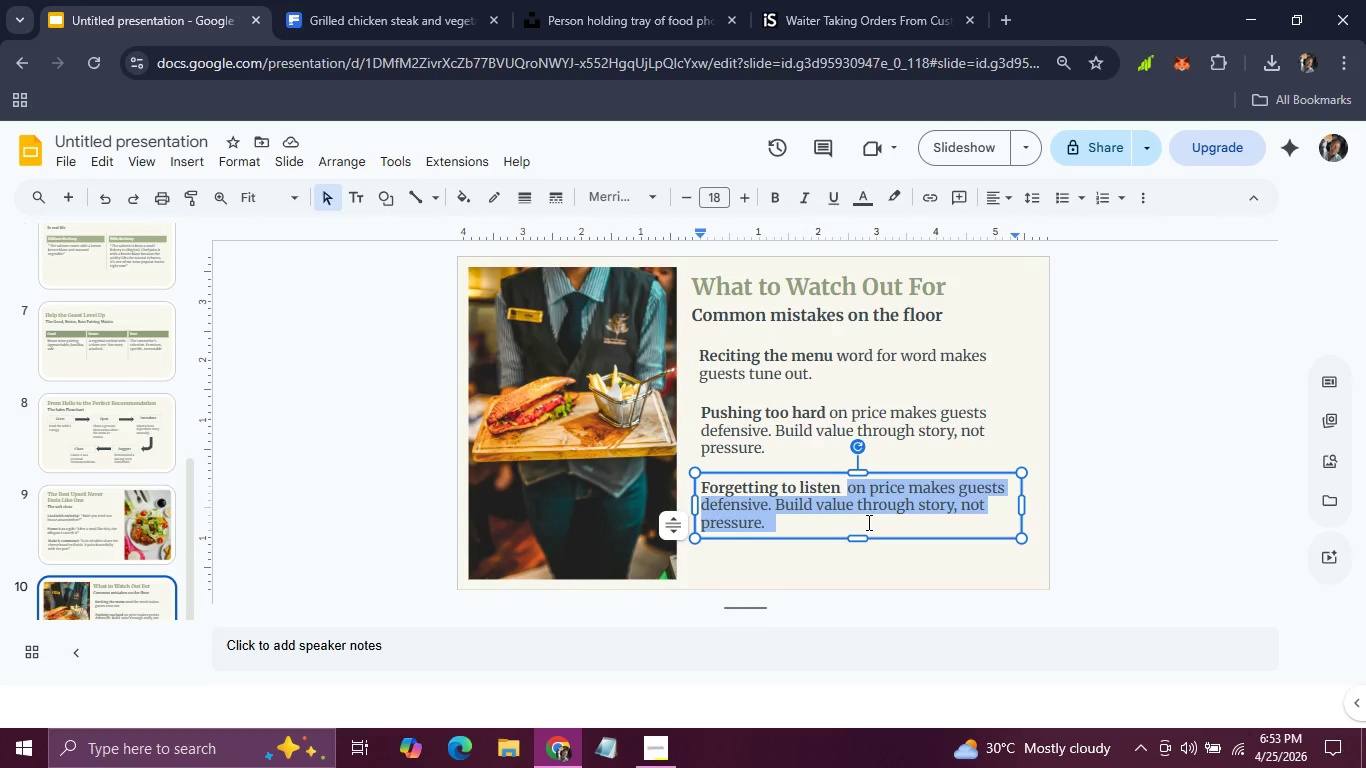 
key(Backspace)
type(is the most expensive mistake of all. The best upsell starts with understanding what the guests wants.)
 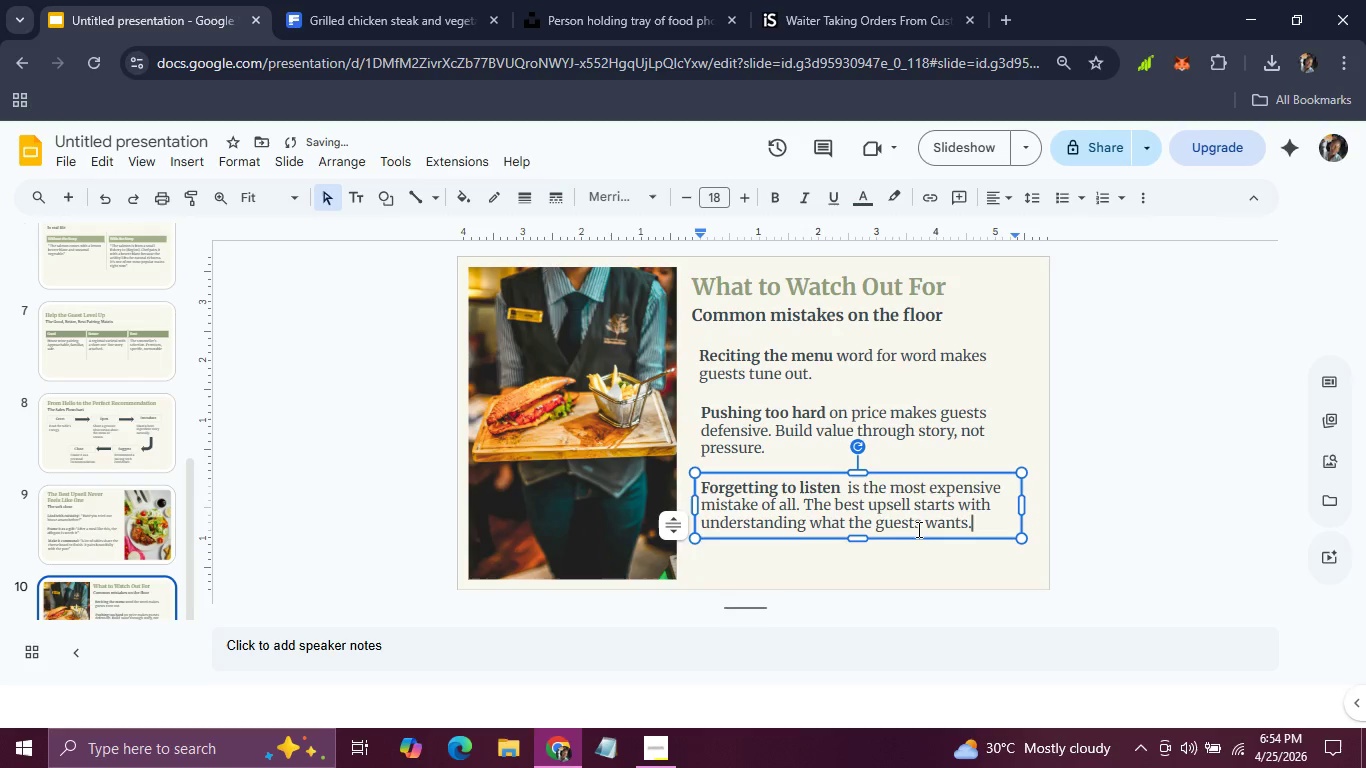 
left_click([918, 518])
 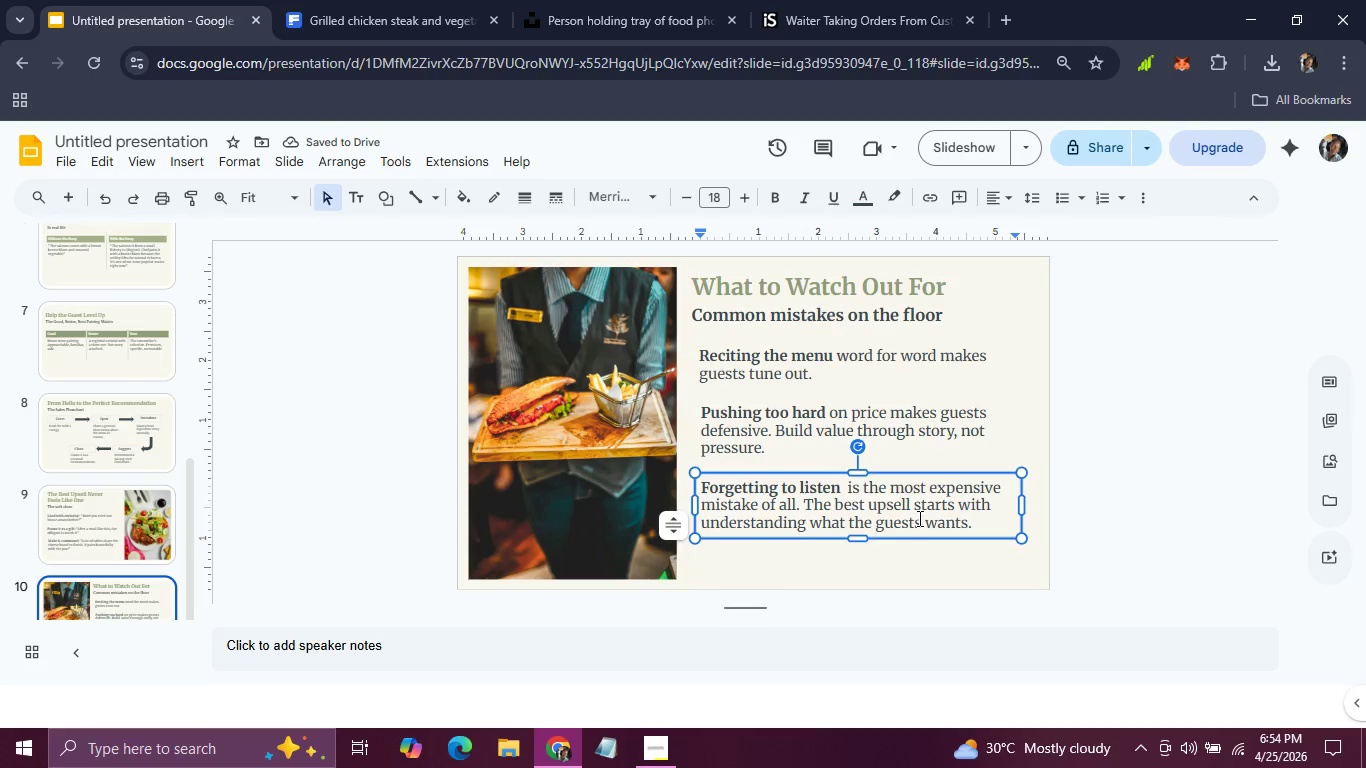 
key(Backspace)
 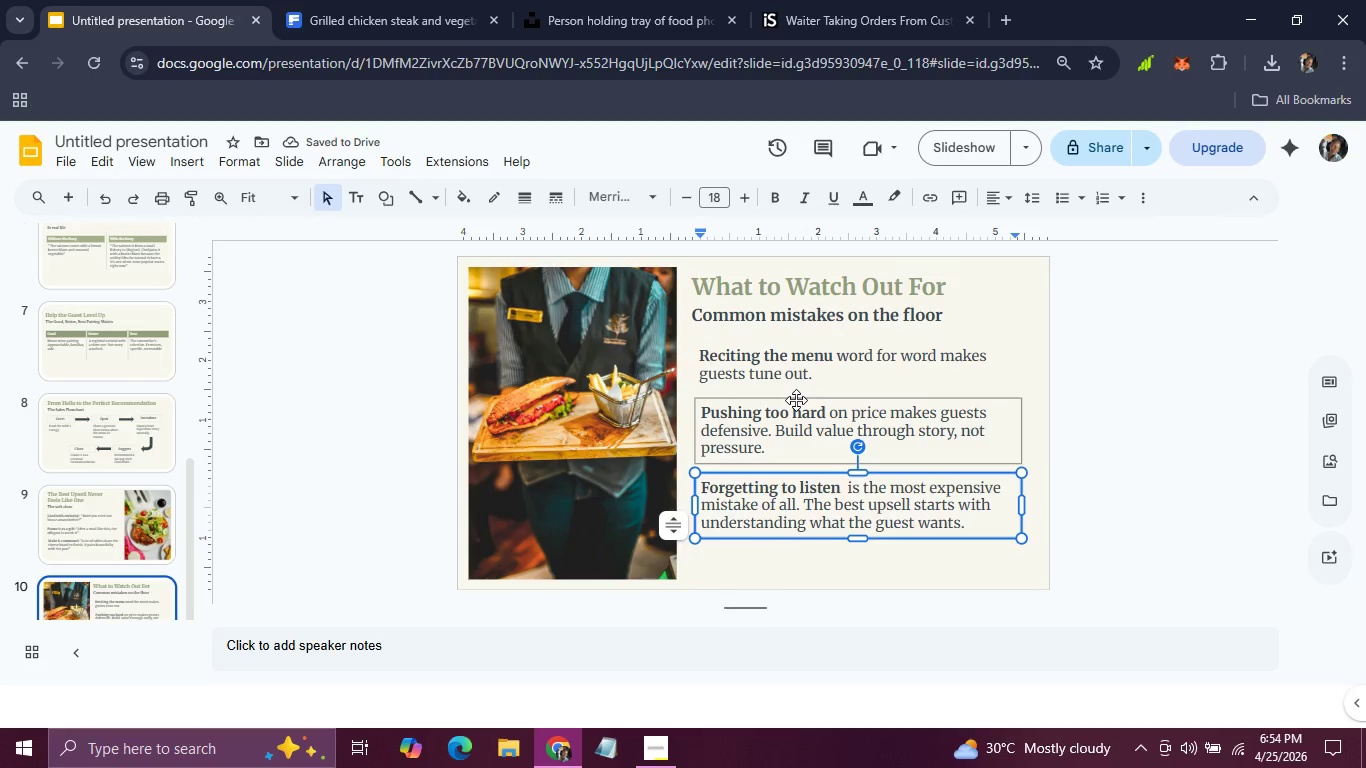 
left_click([796, 400])
 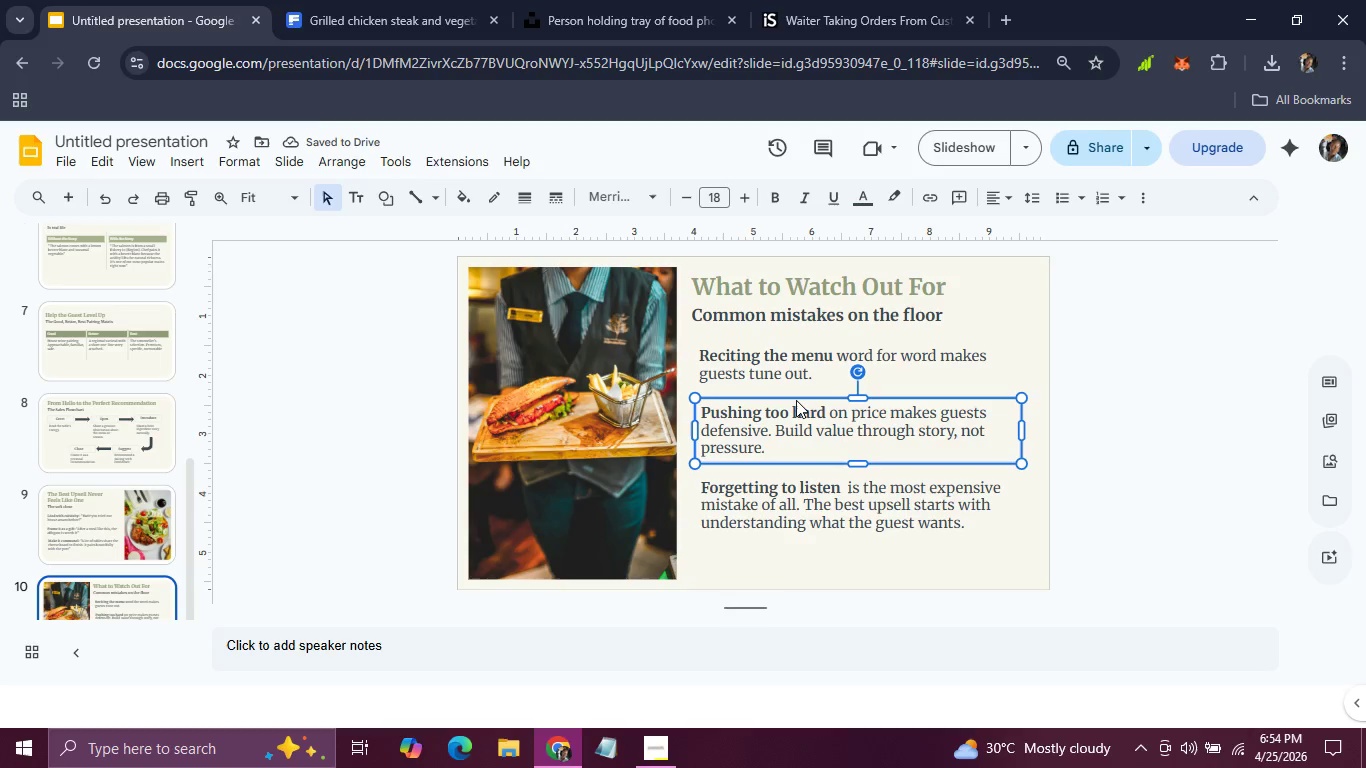 
hold_key(key=ArrowLeft, duration=0.33)
 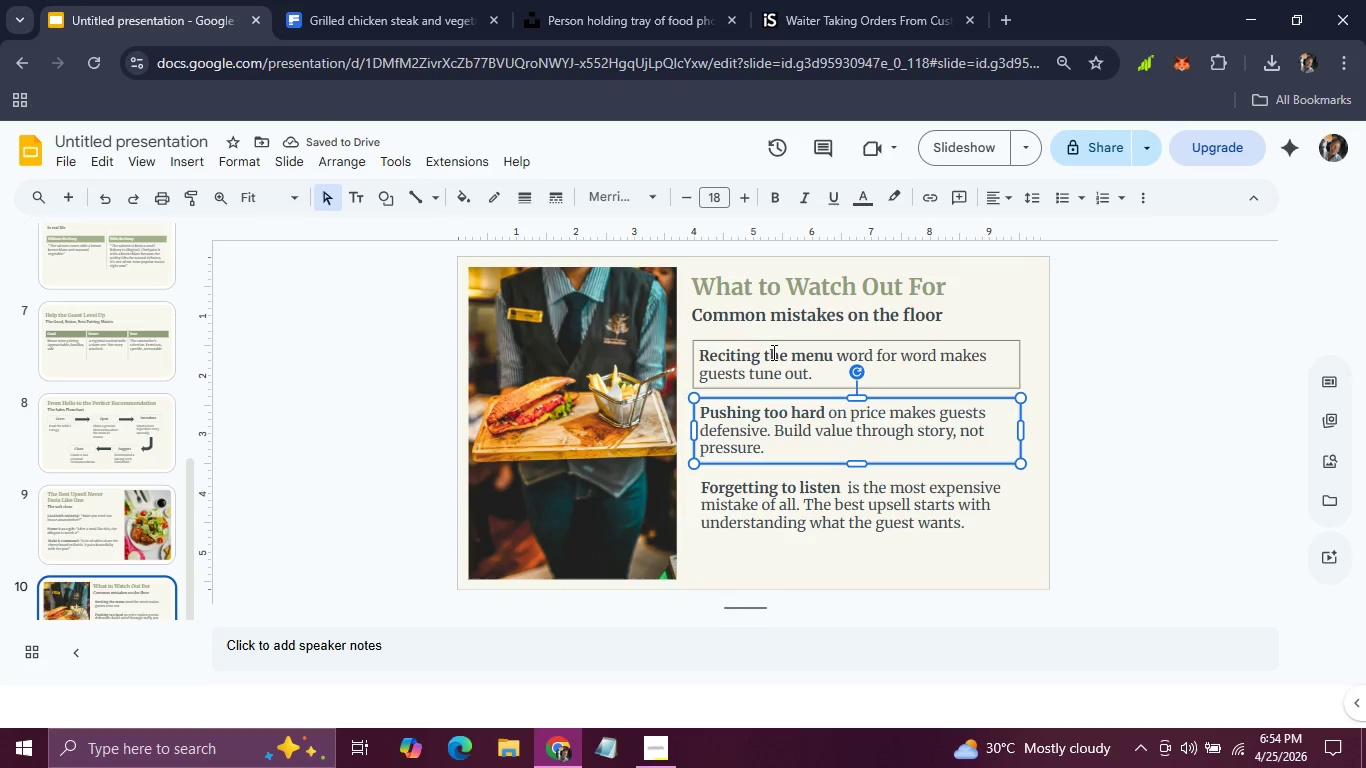 
hold_key(key=ShiftLeft, duration=1.52)
left_click([772, 343])
 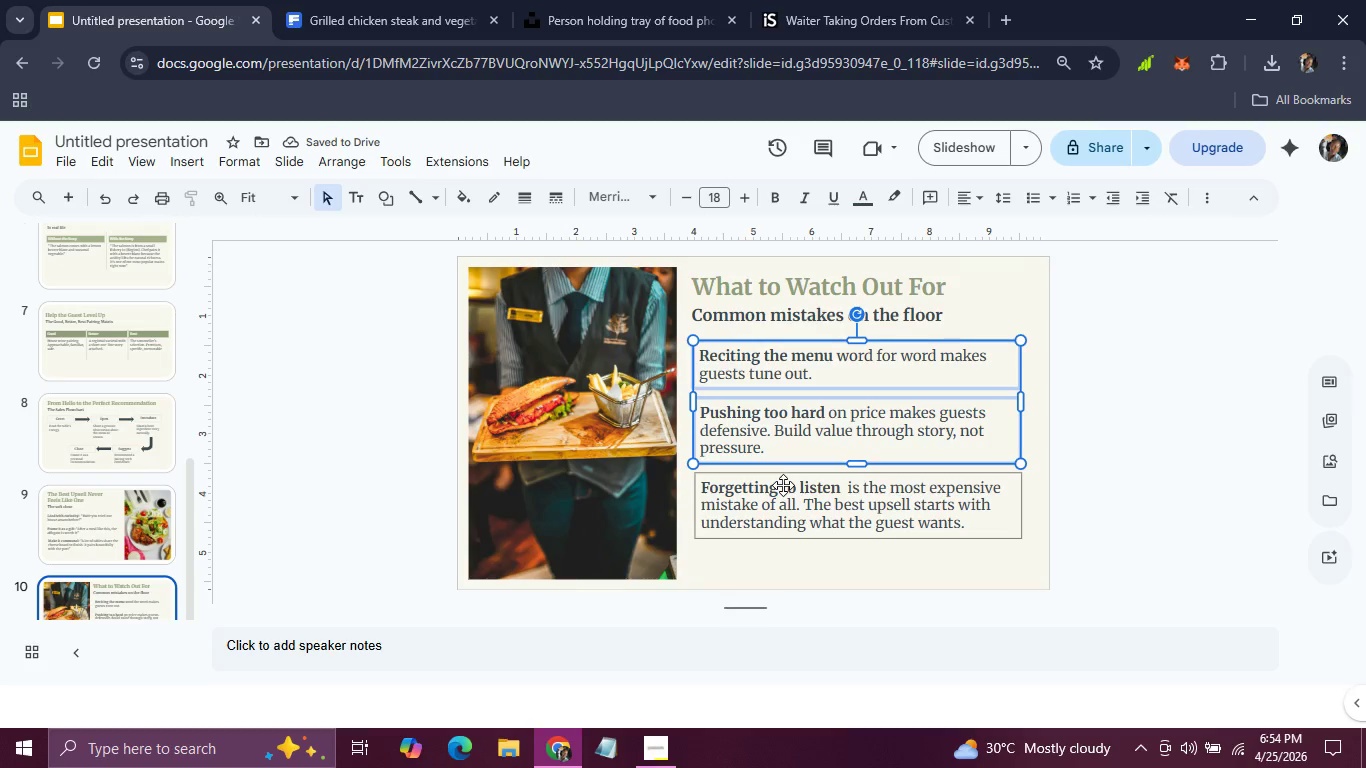 
left_click([783, 485])
 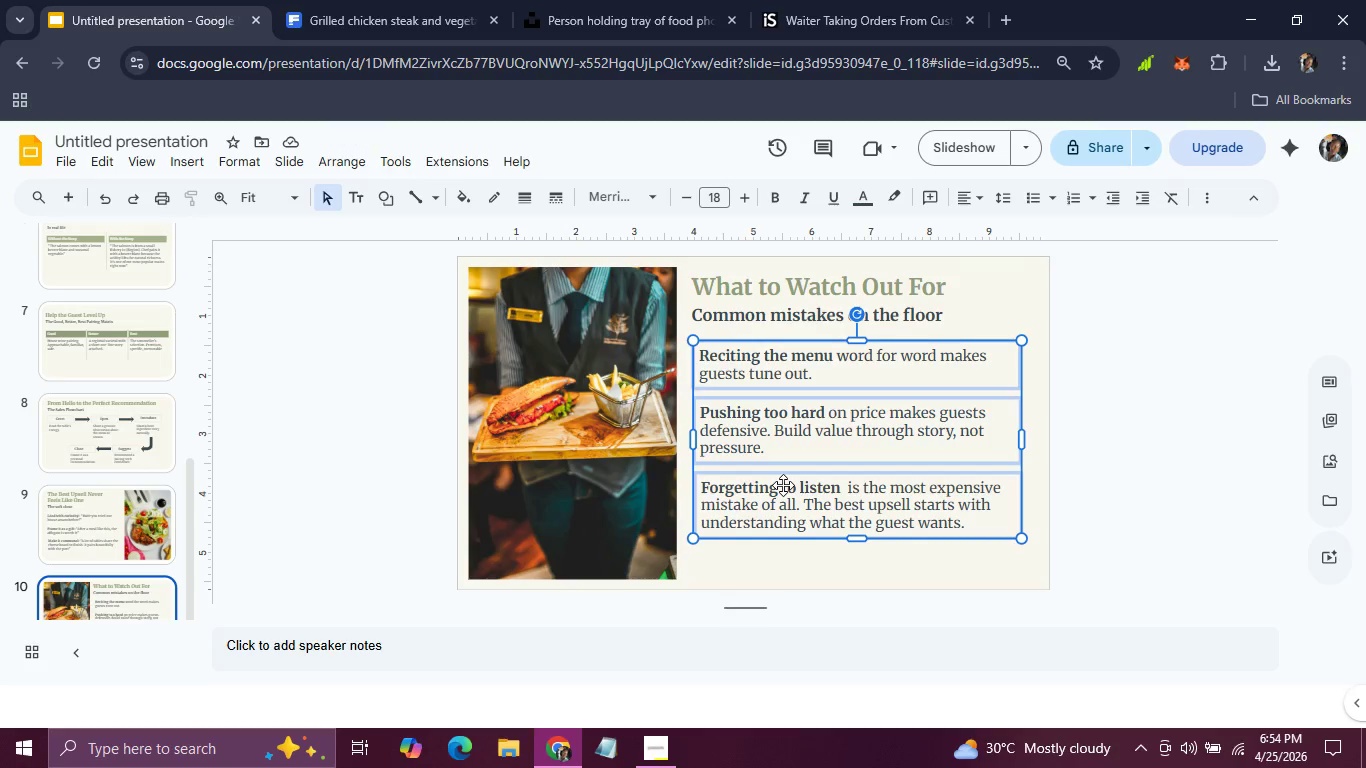 
hold_key(key=ShiftLeft, duration=0.52)
 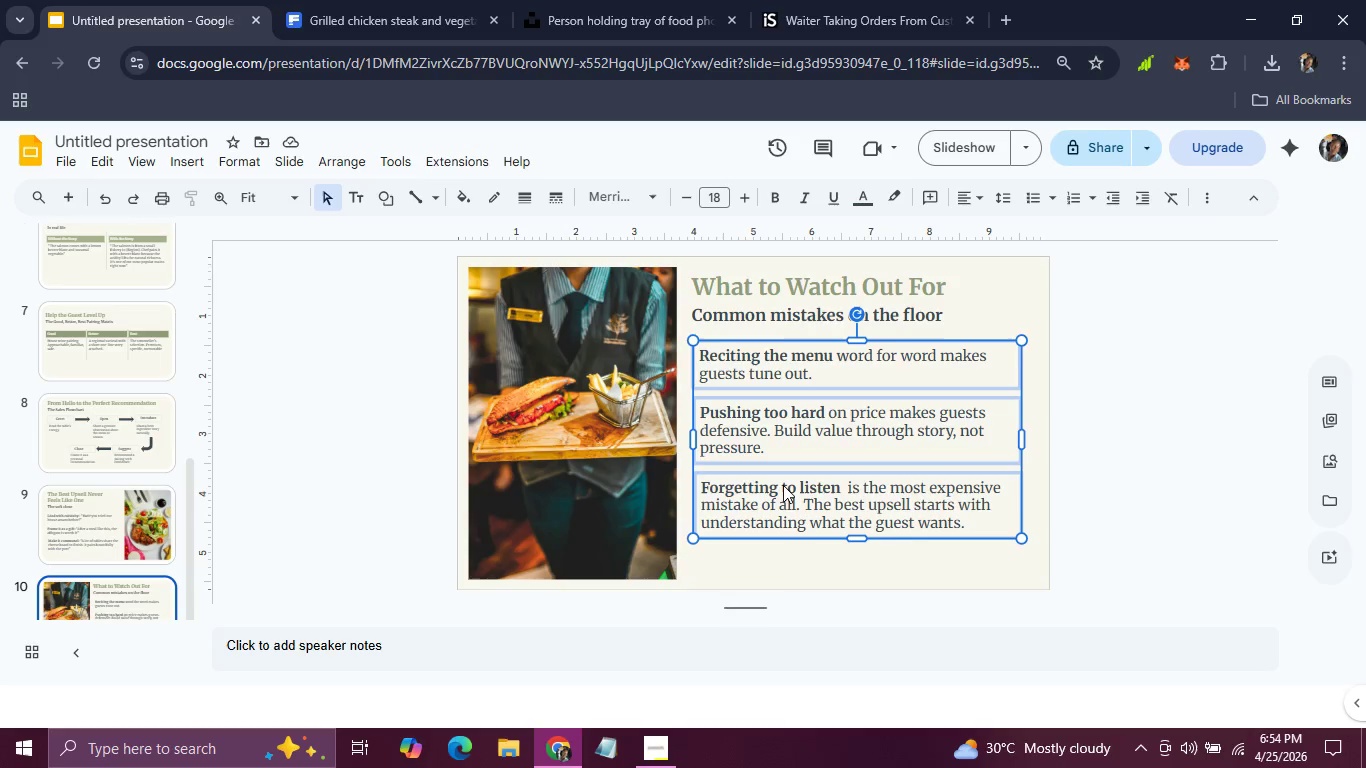 
hold_key(key=ArrowDown, duration=0.75)
 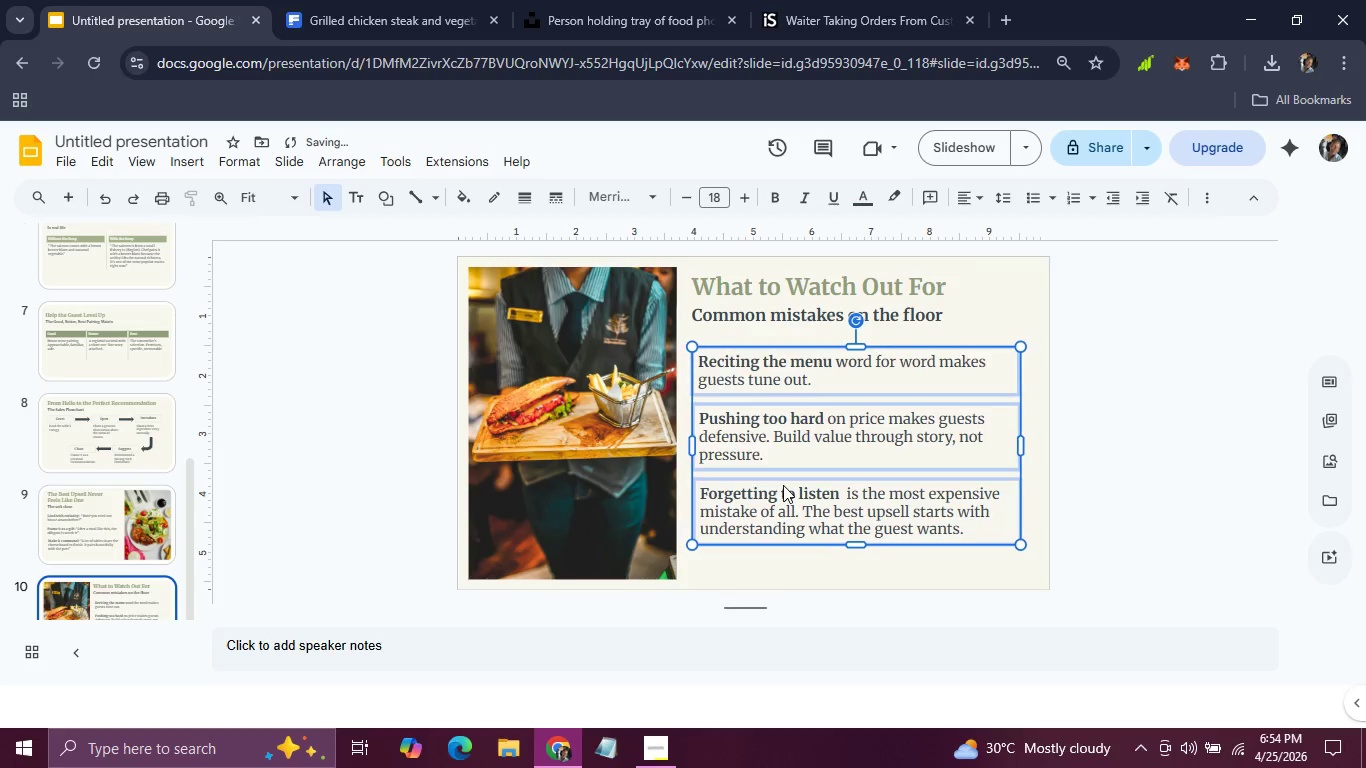 
hold_key(key=ArrowLeft, duration=0.69)
 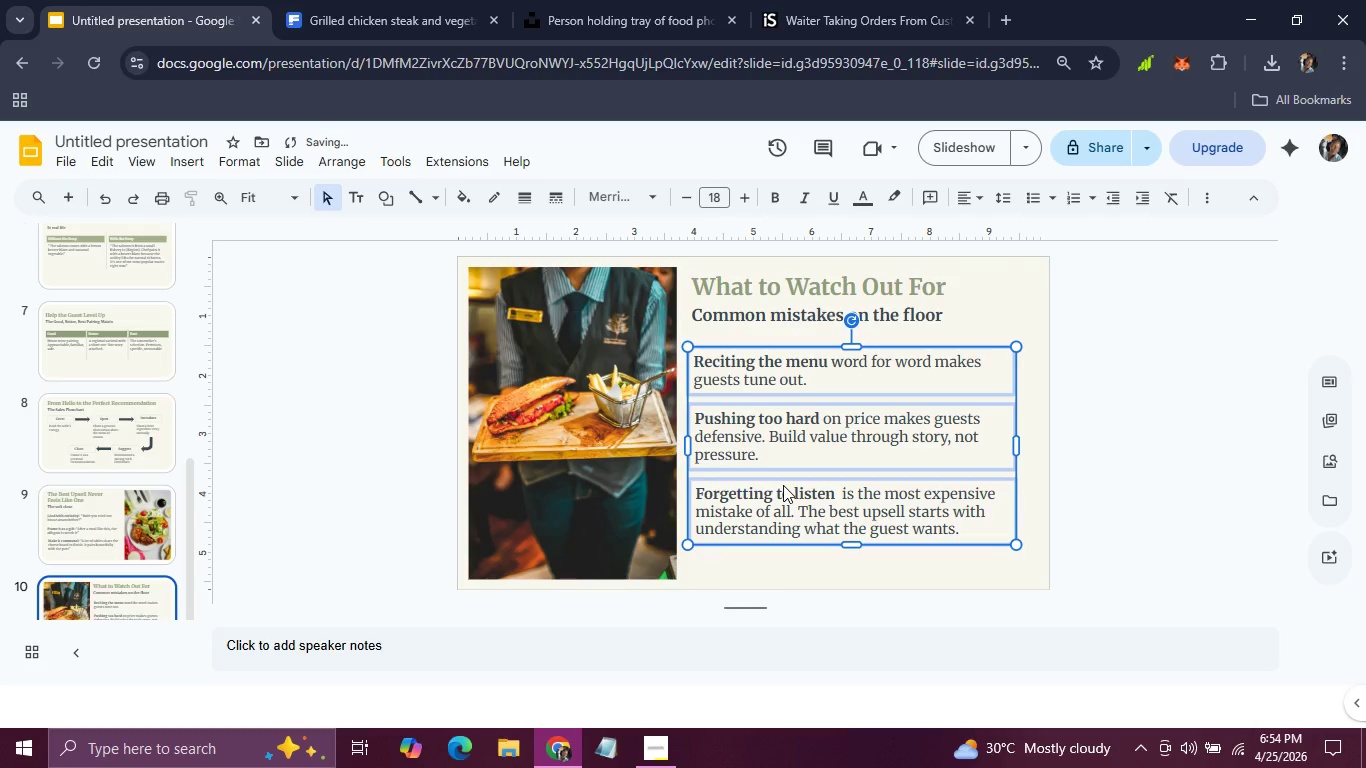 
hold_key(key=ArrowDown, duration=0.83)
 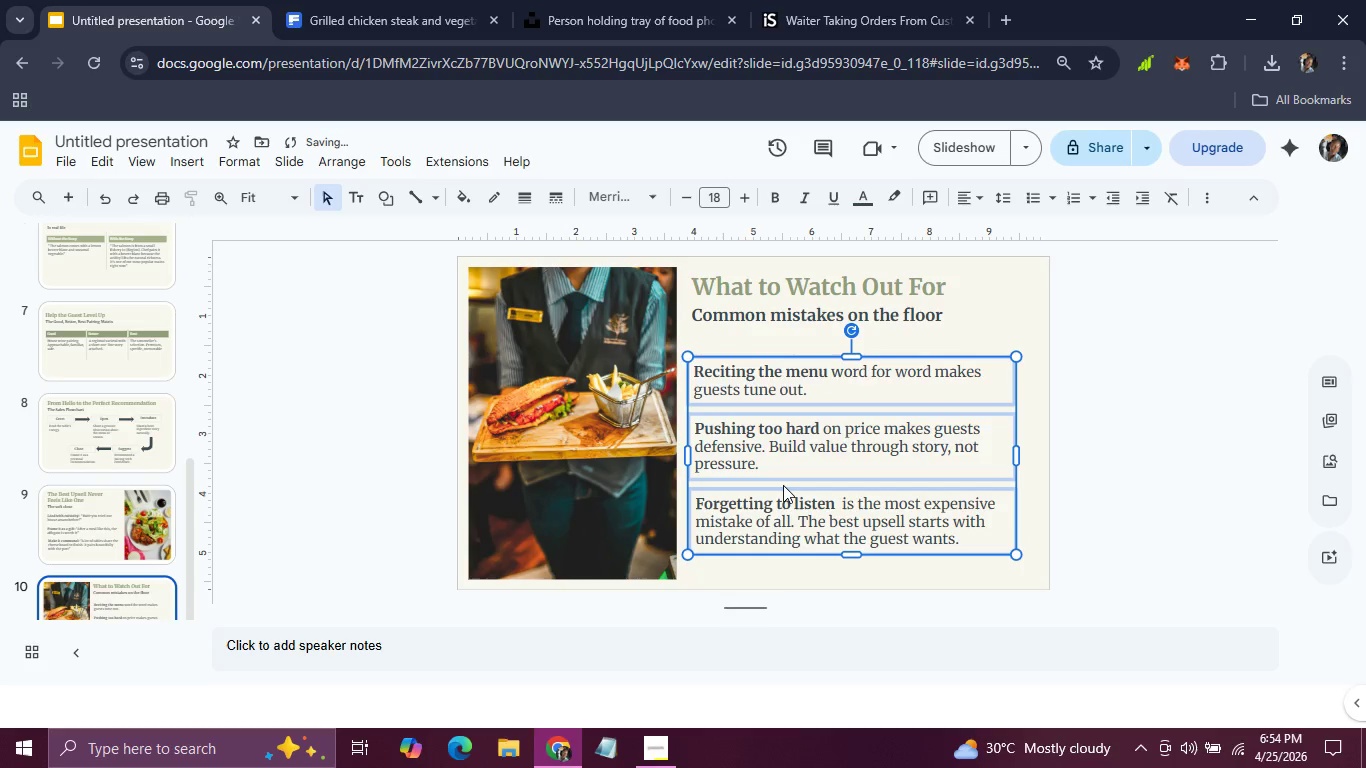 
key(ArrowDown)
 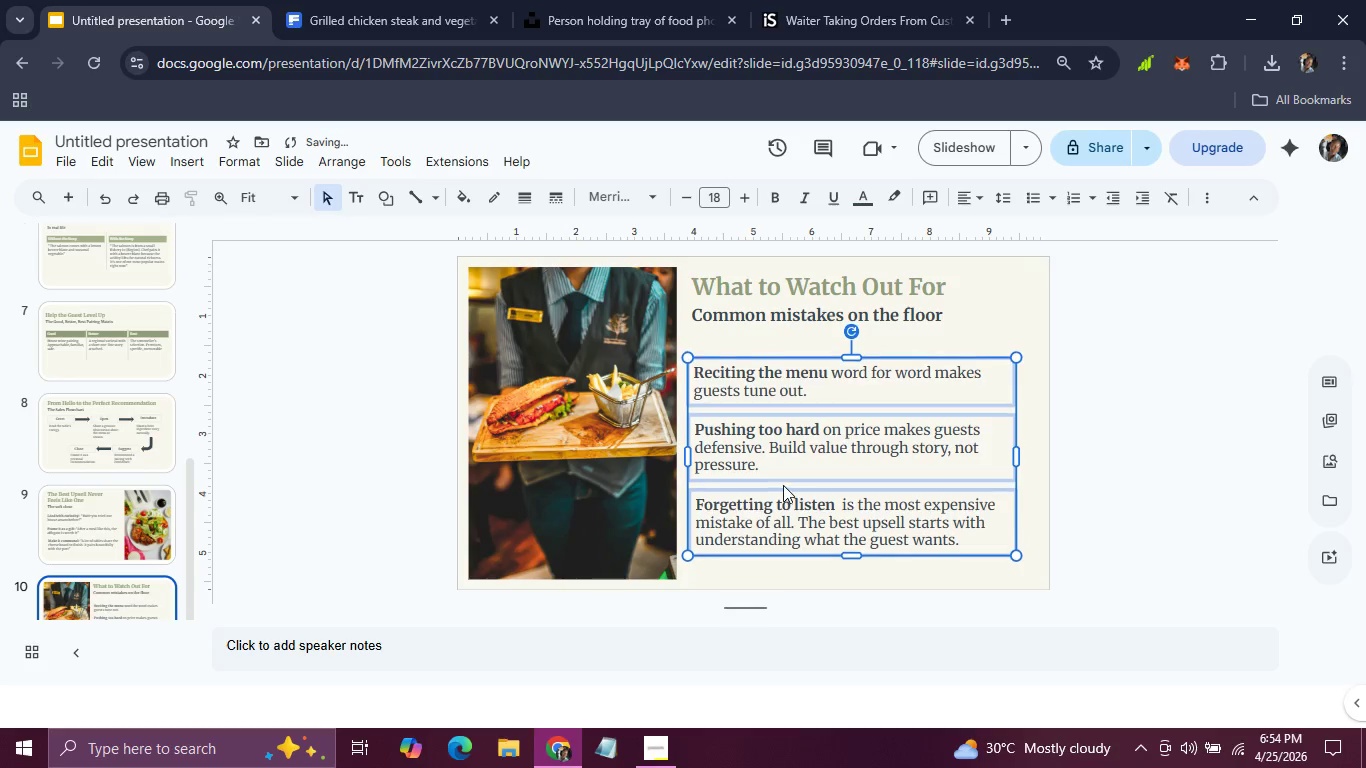 
key(ArrowDown)
 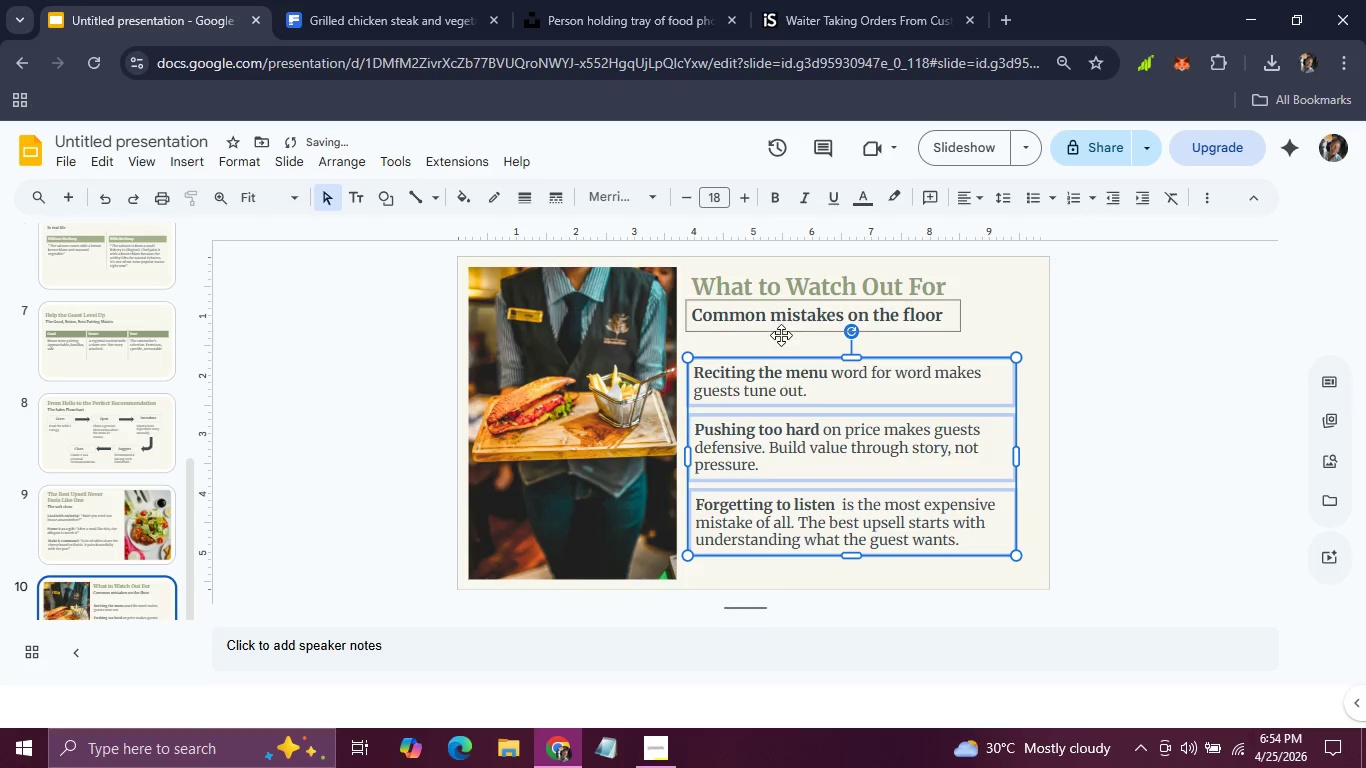 
left_click([781, 326])
 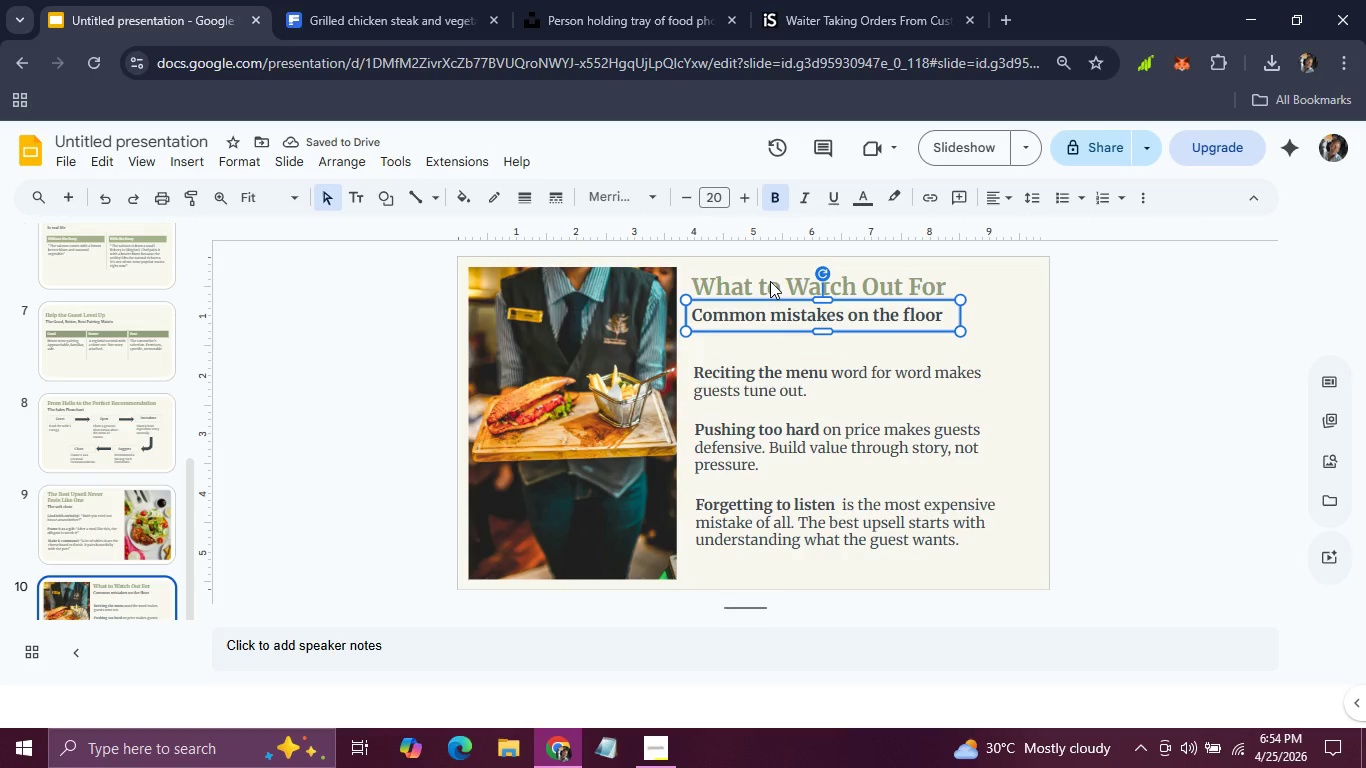 
hold_key(key=ShiftLeft, duration=0.67)
left_click([770, 281])
 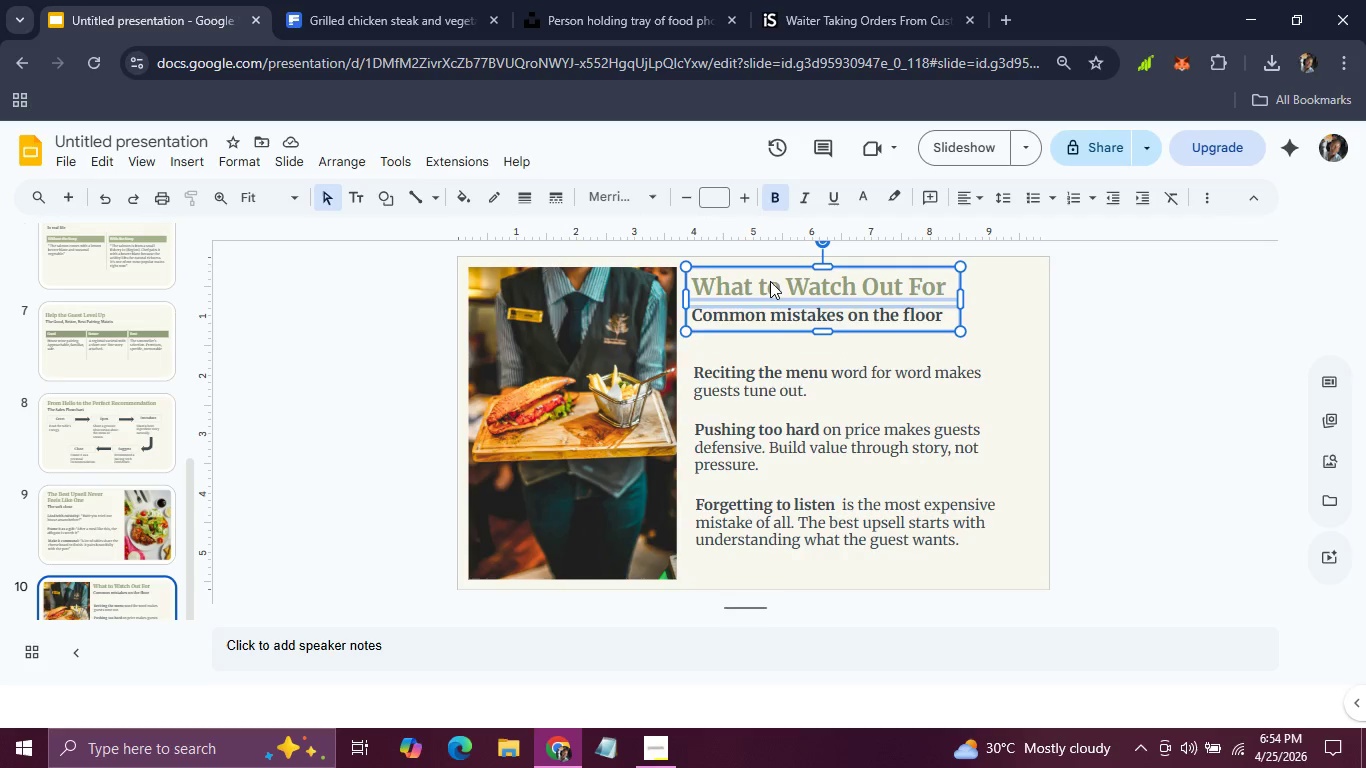 
hold_key(key=ArrowDown, duration=0.94)
 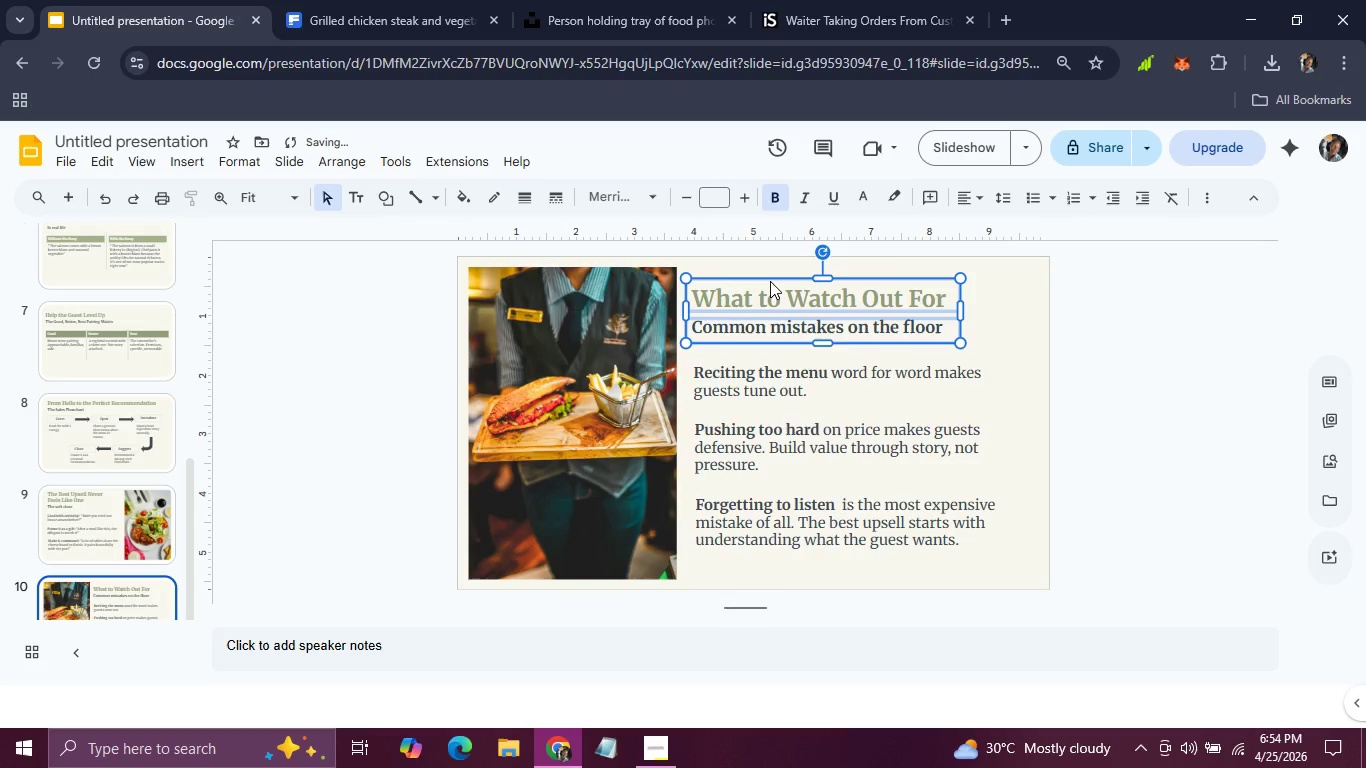 
key(ArrowDown)
 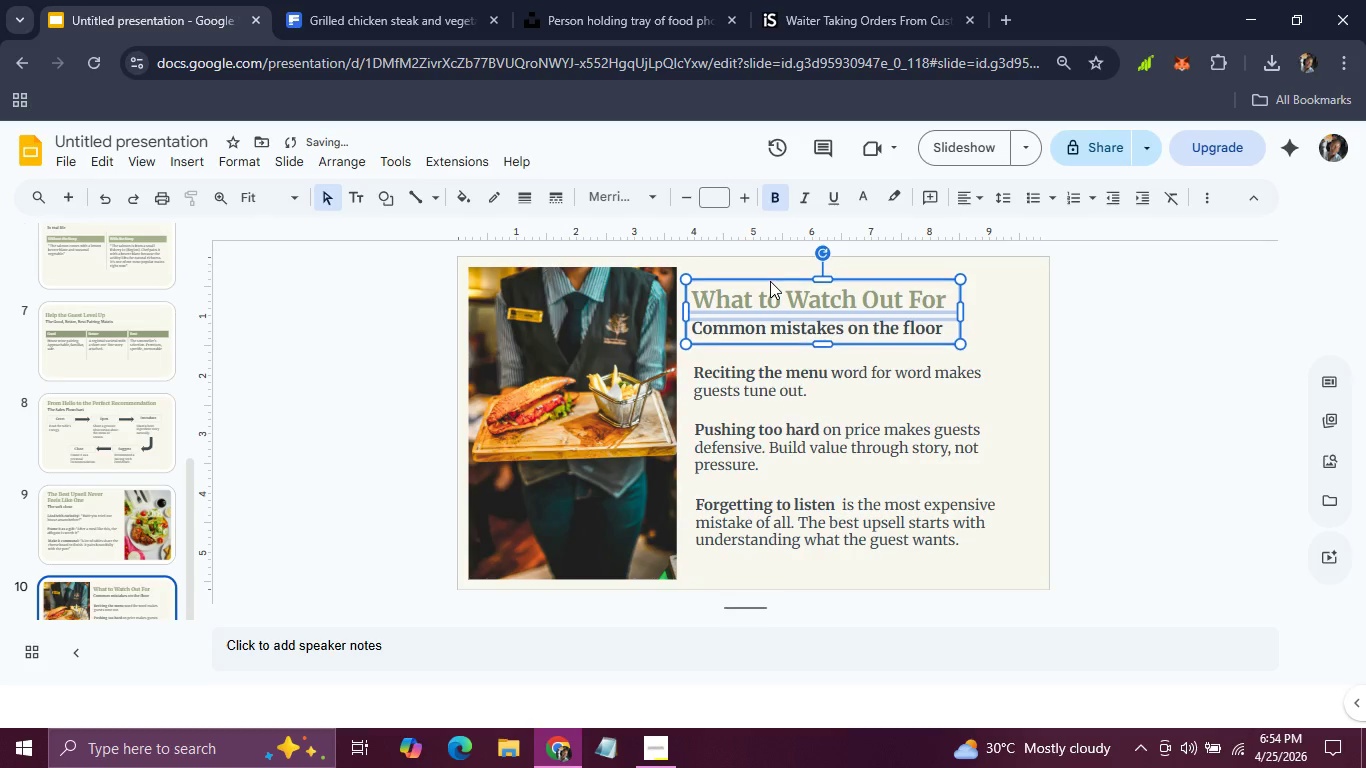 
key(ArrowDown)
 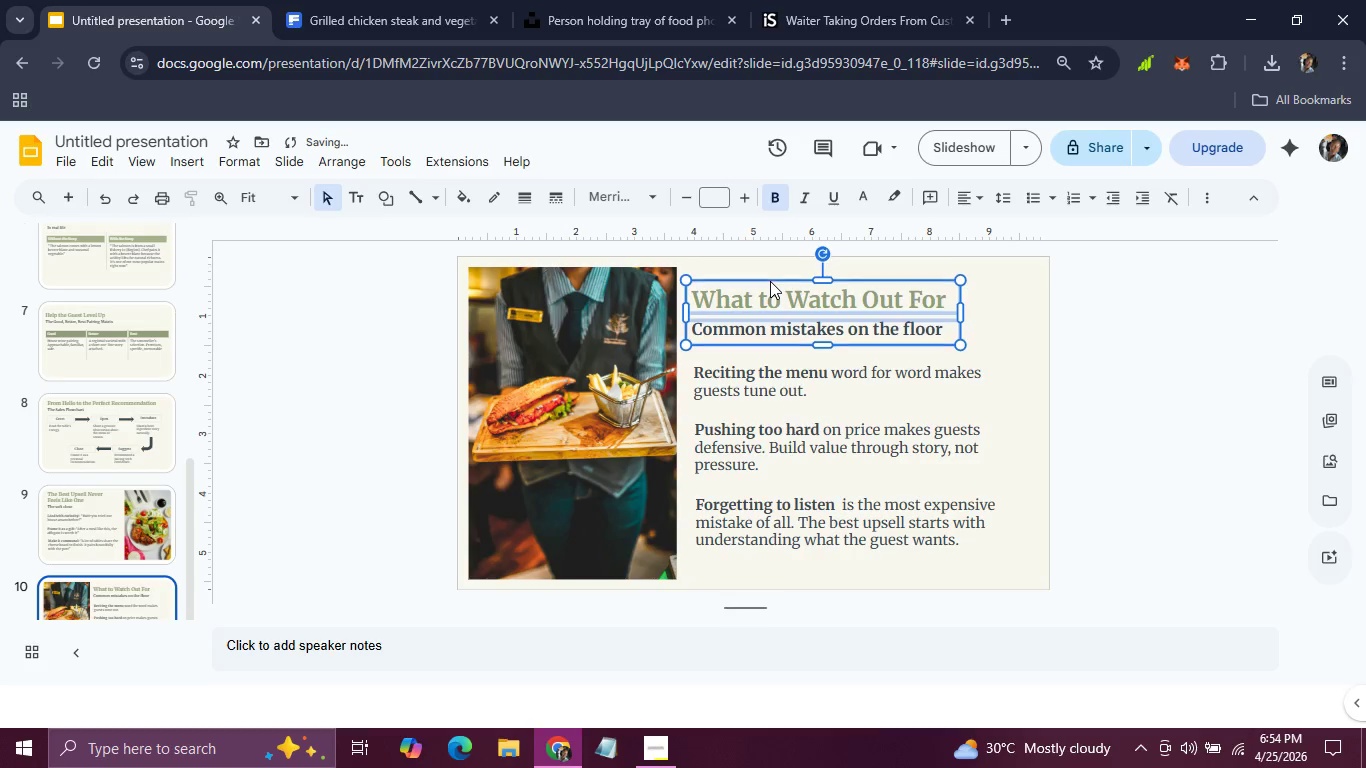 
key(ArrowDown)
 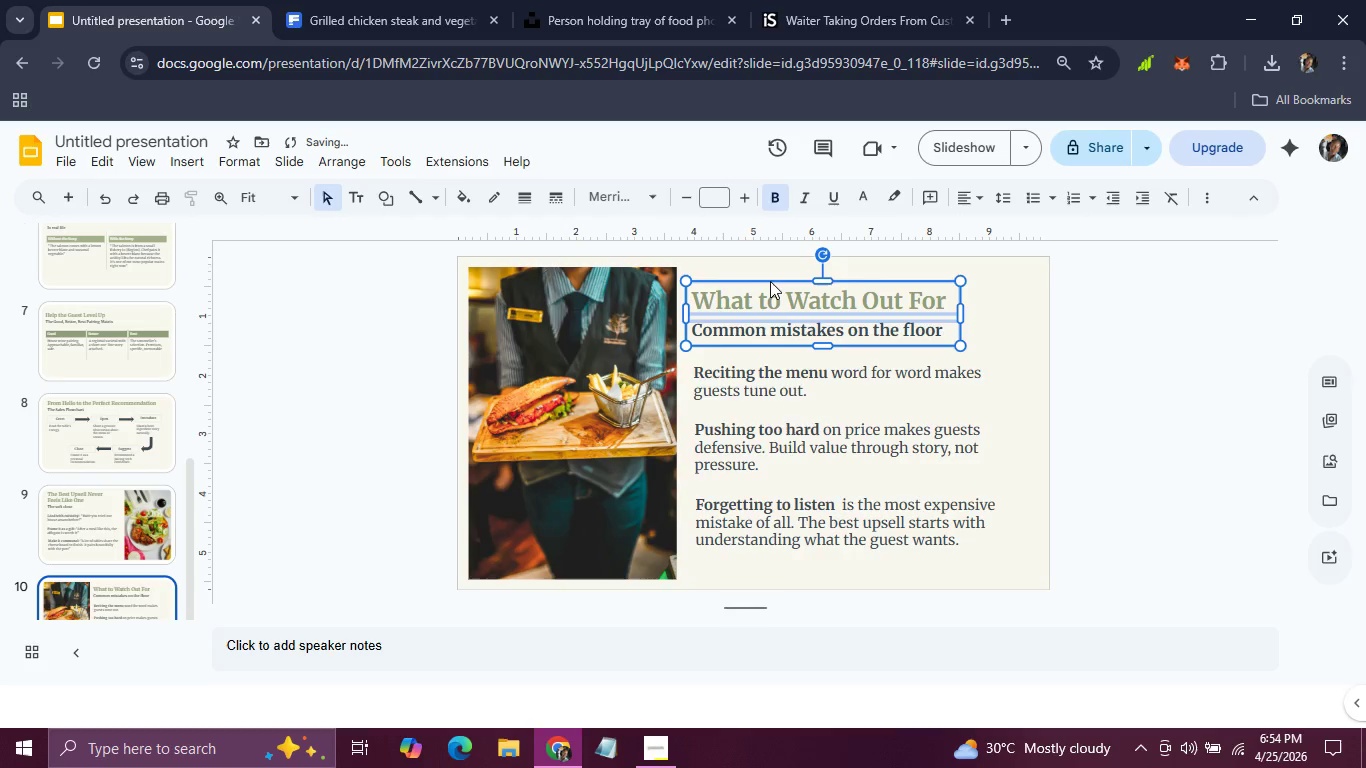 
key(ArrowDown)
 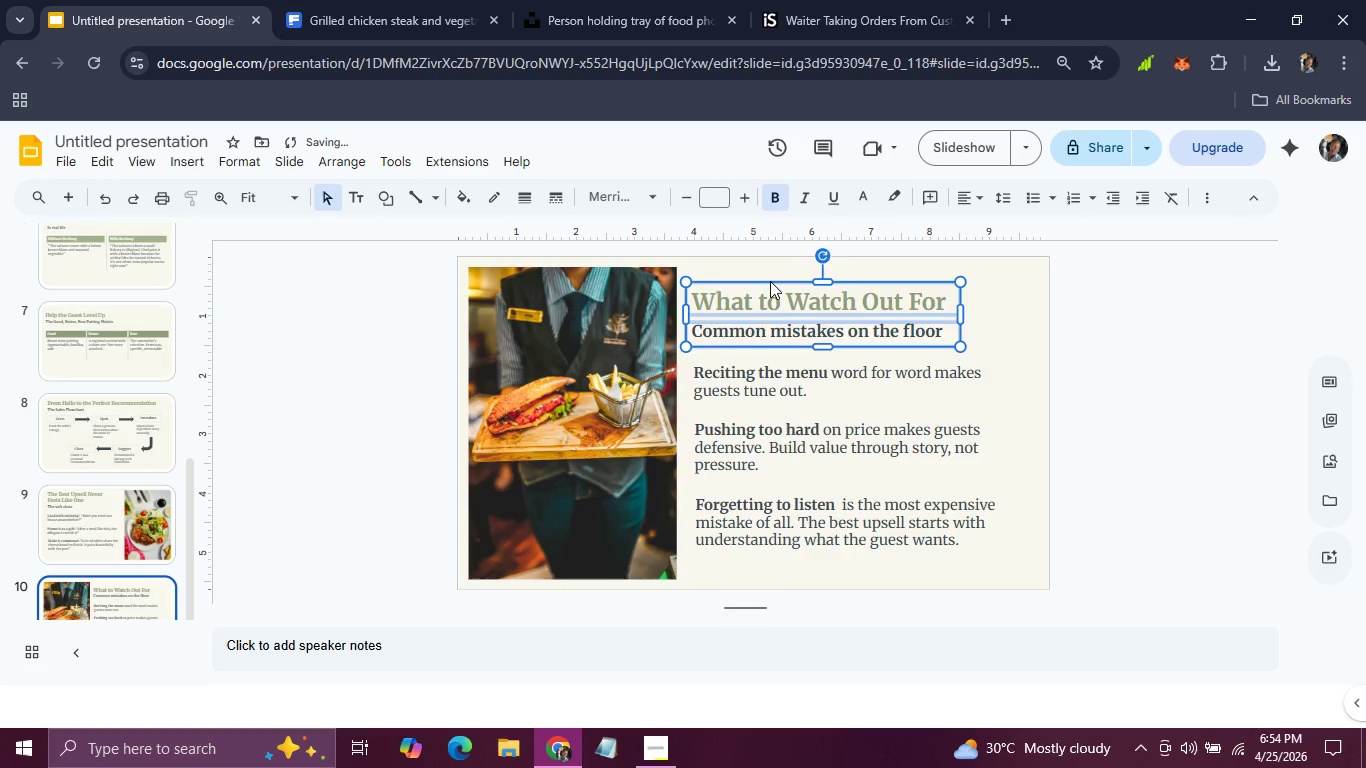 
key(ArrowDown)
 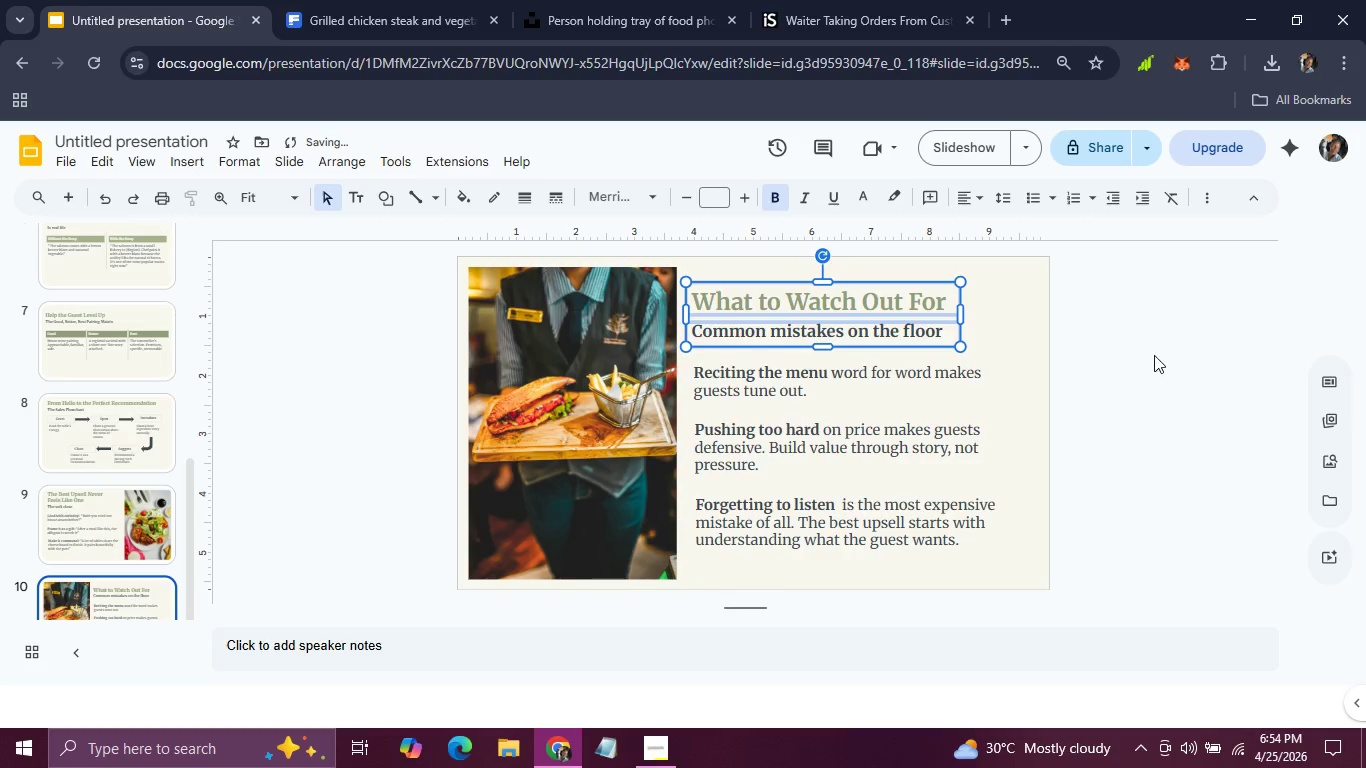 
left_click([1217, 372])
 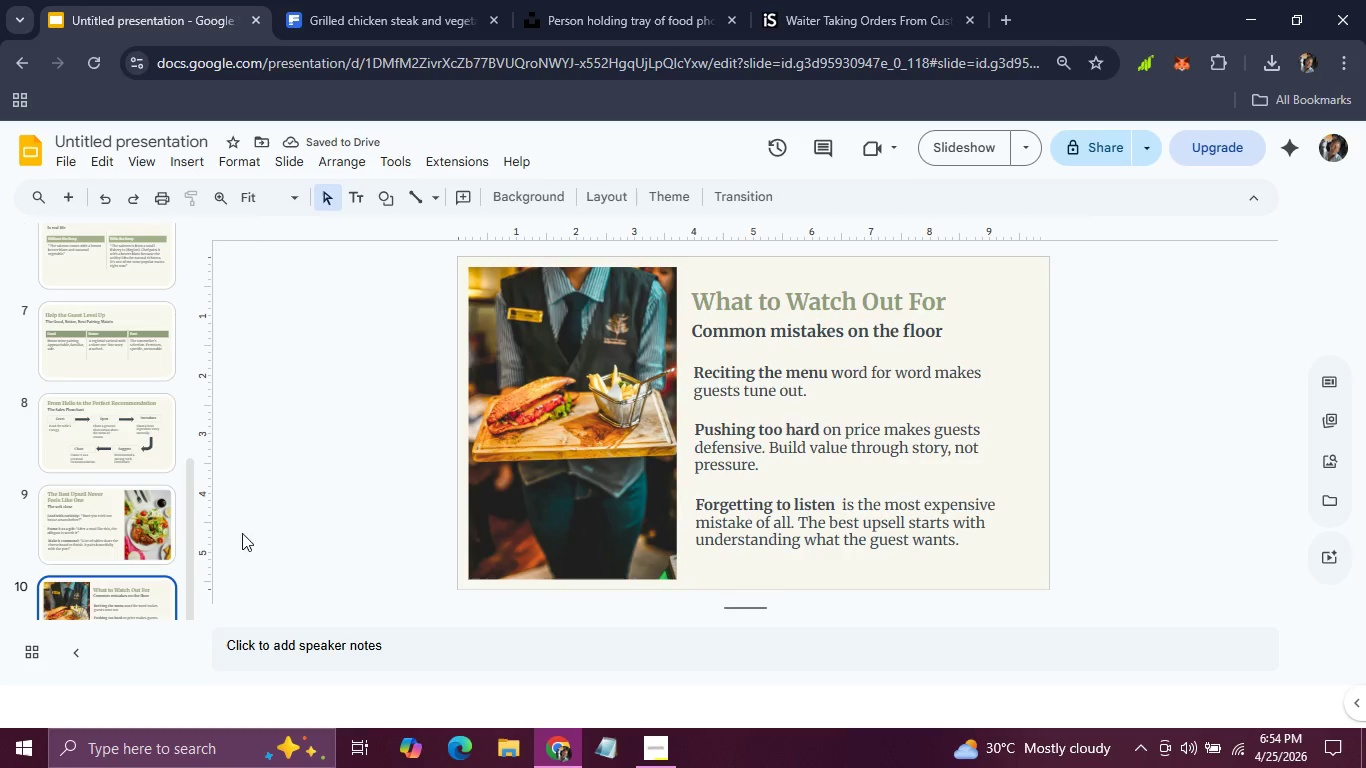 
scroll: coordinate [145, 513], scroll_direction: up, amount: 9.0
 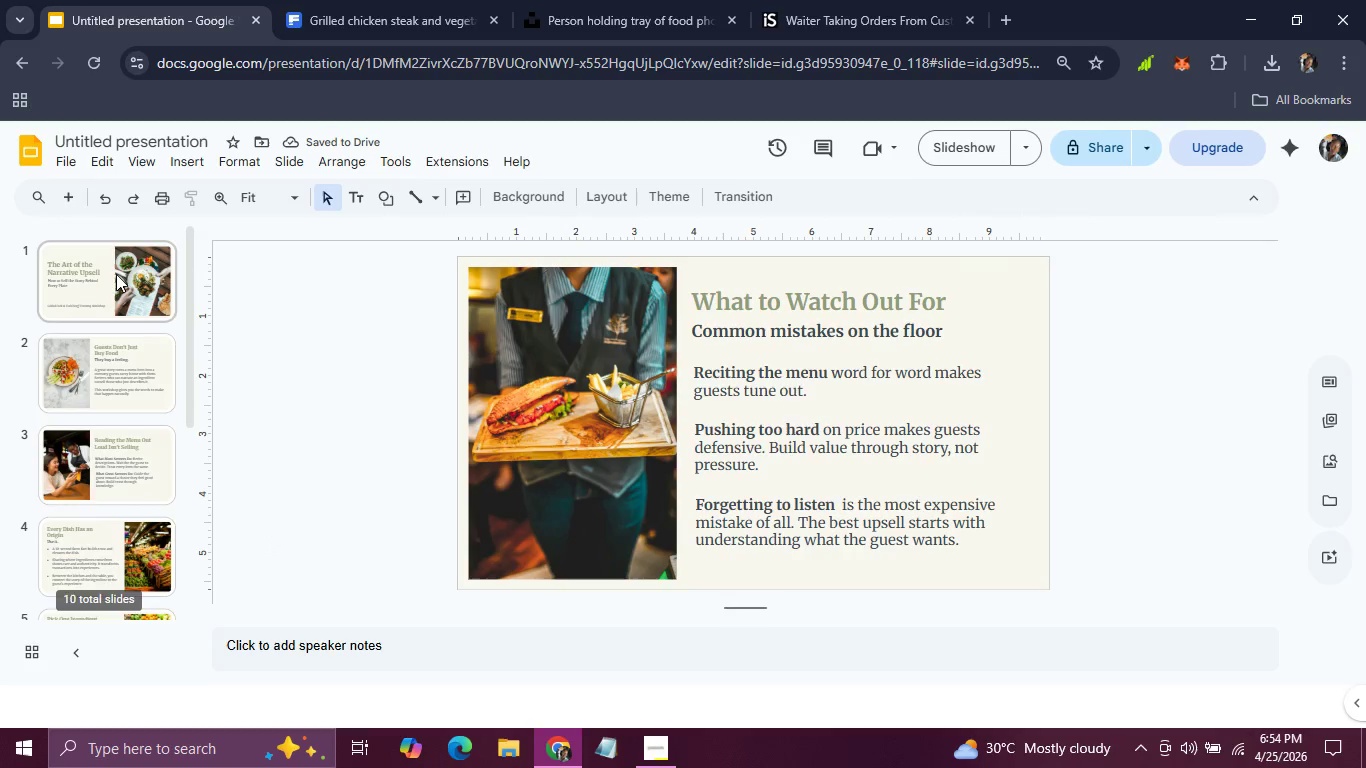 
left_click([116, 274])
 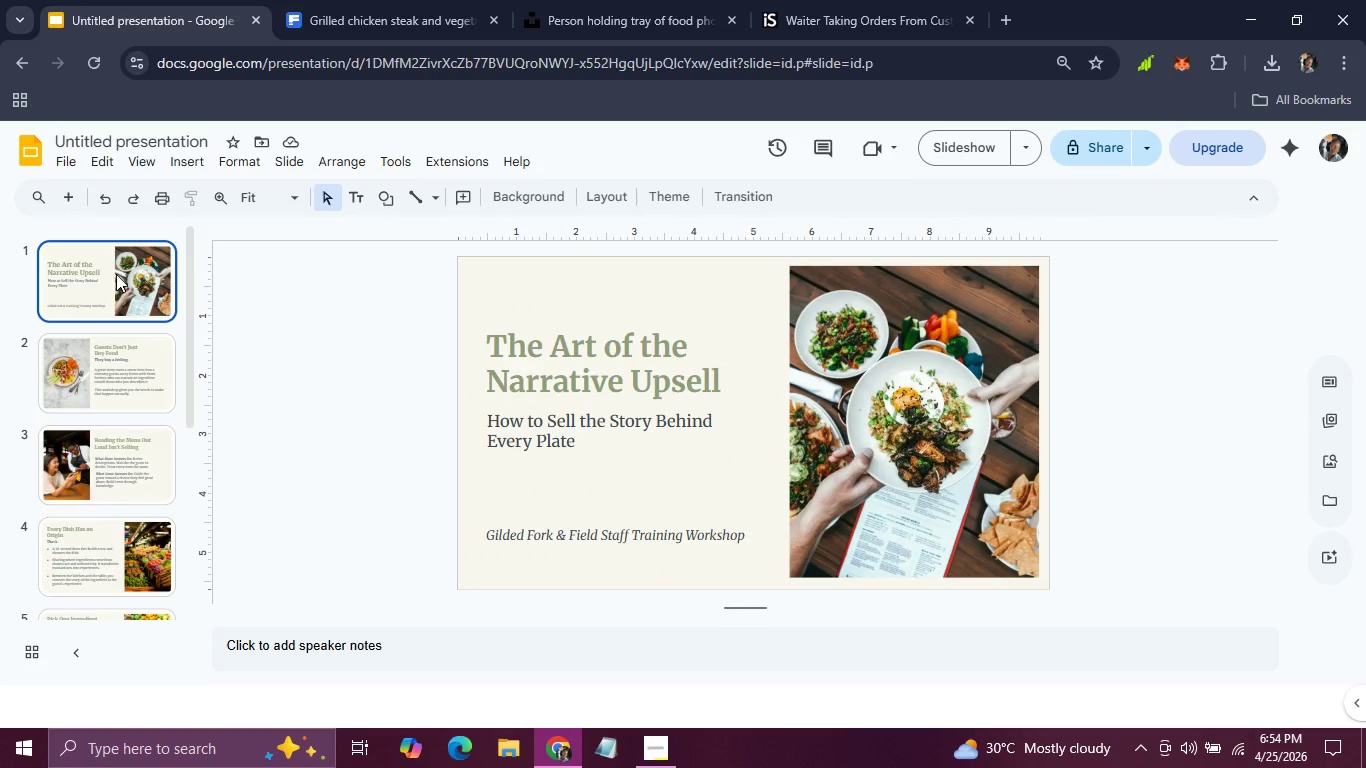 
wait(7.03)
 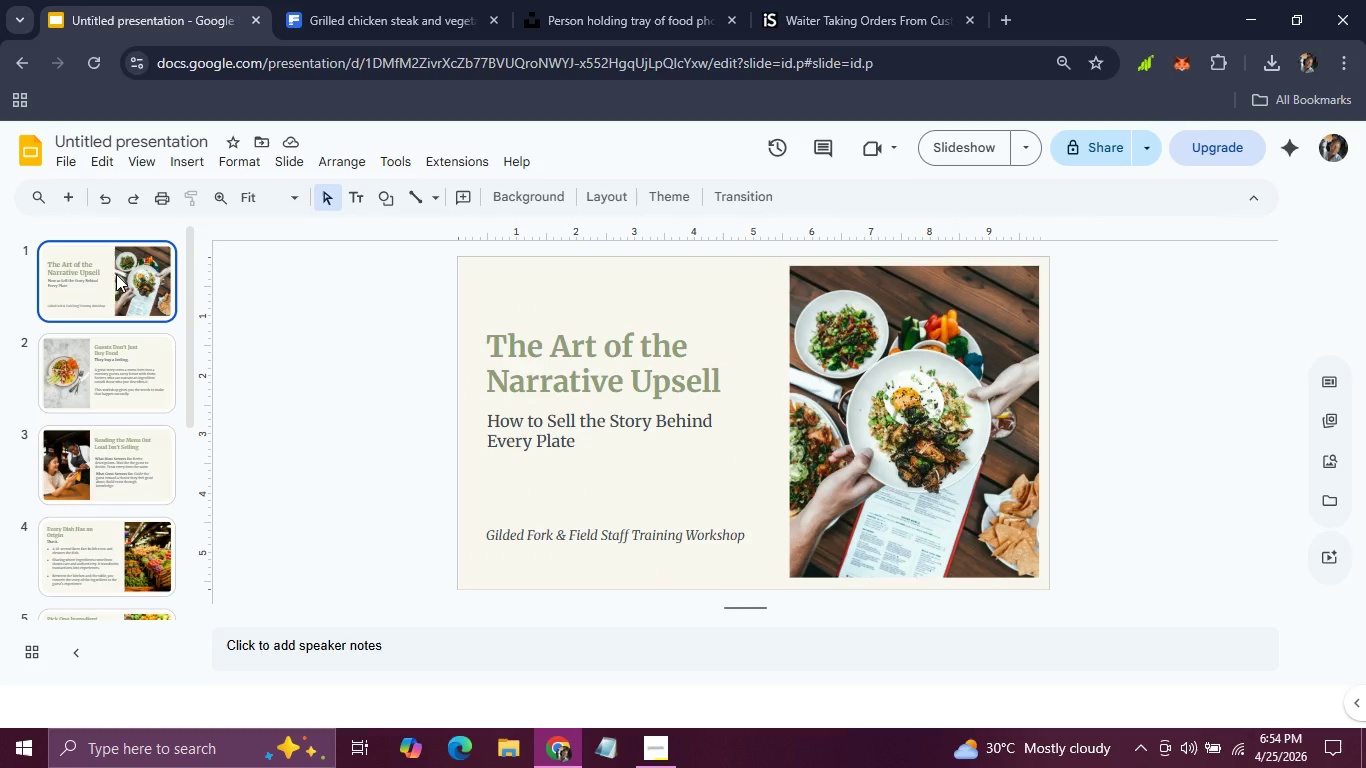 
key(ArrowRight)
 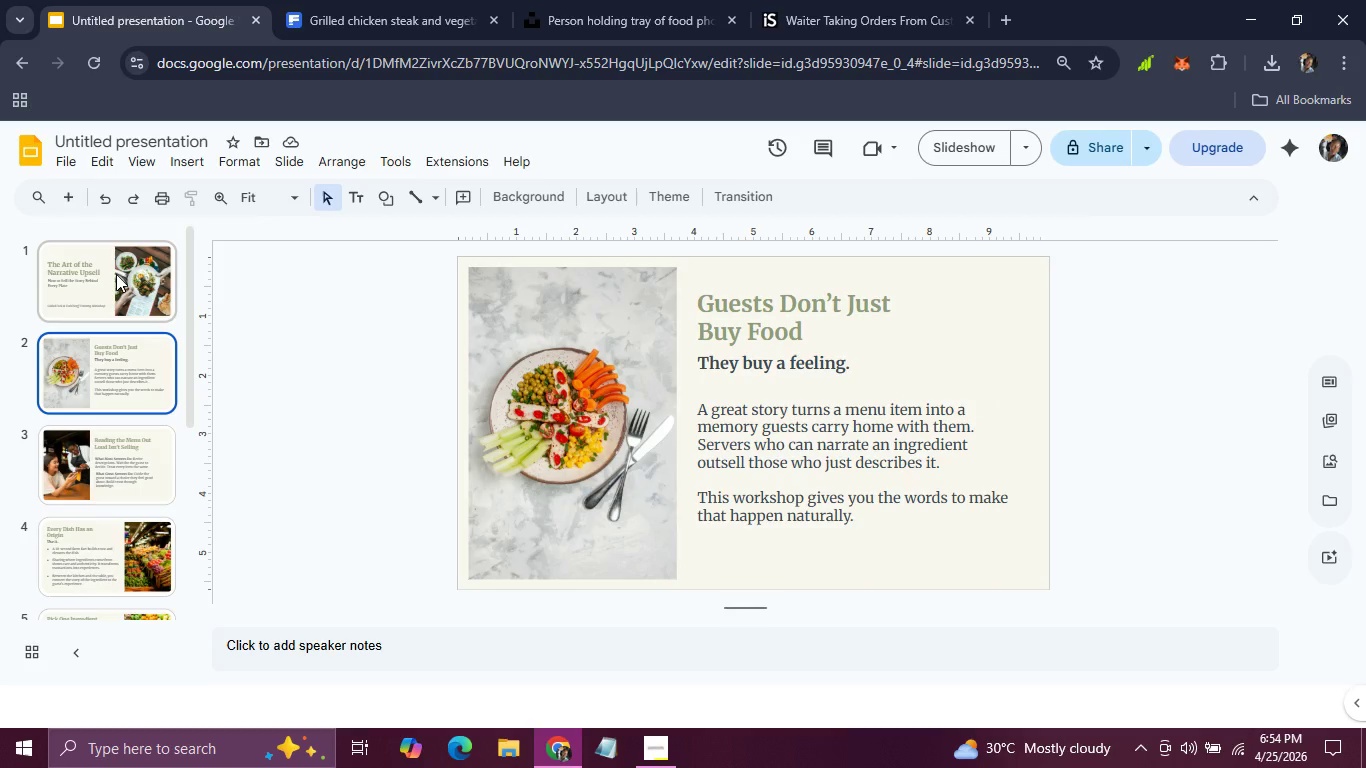 
wait(13.47)
 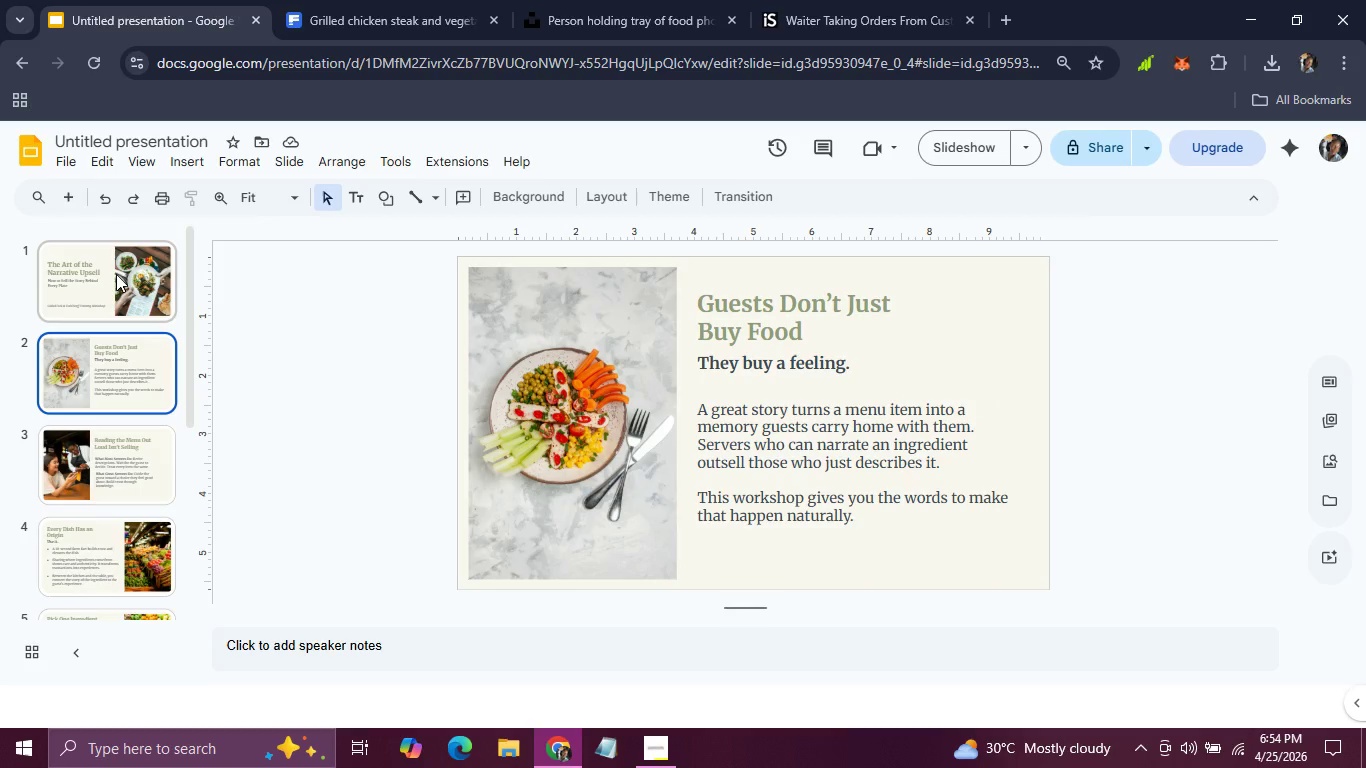 
key(ArrowRight)
 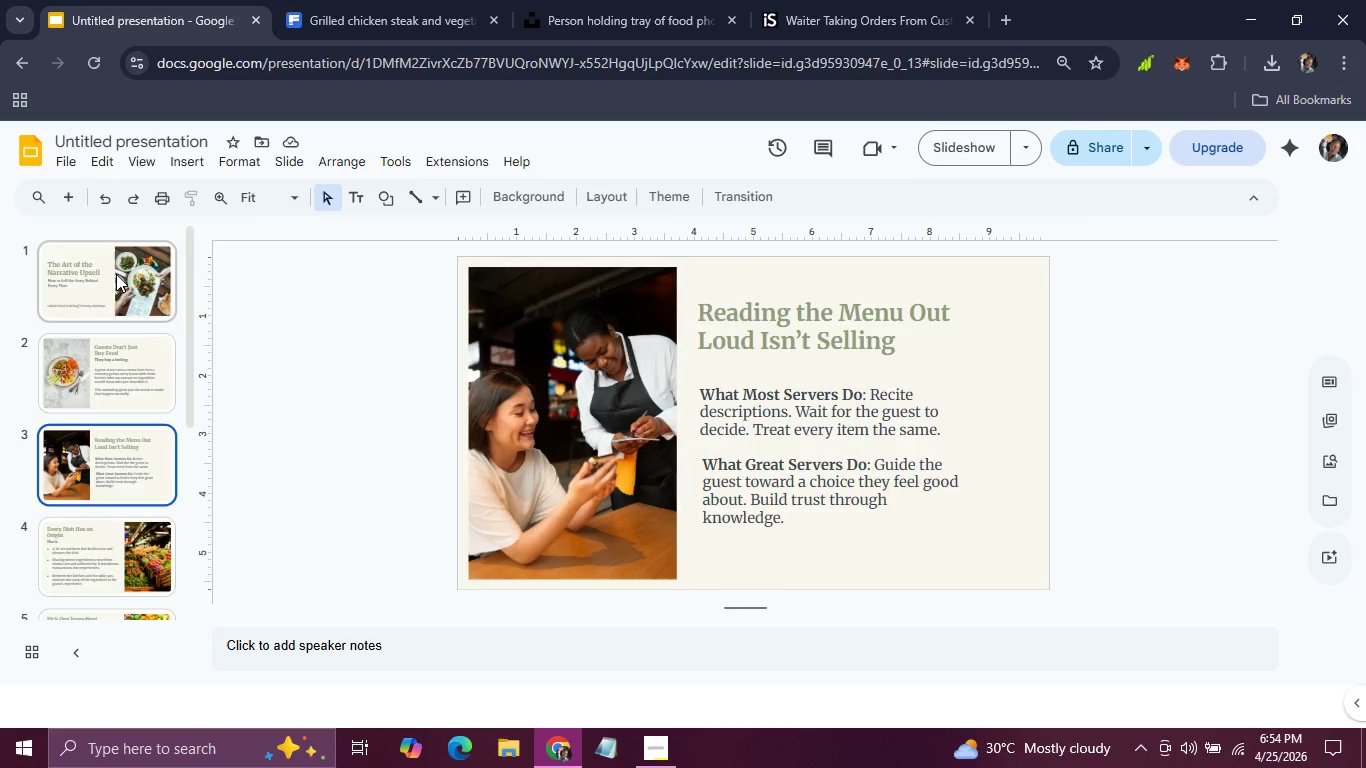 
key(ArrowRight)
 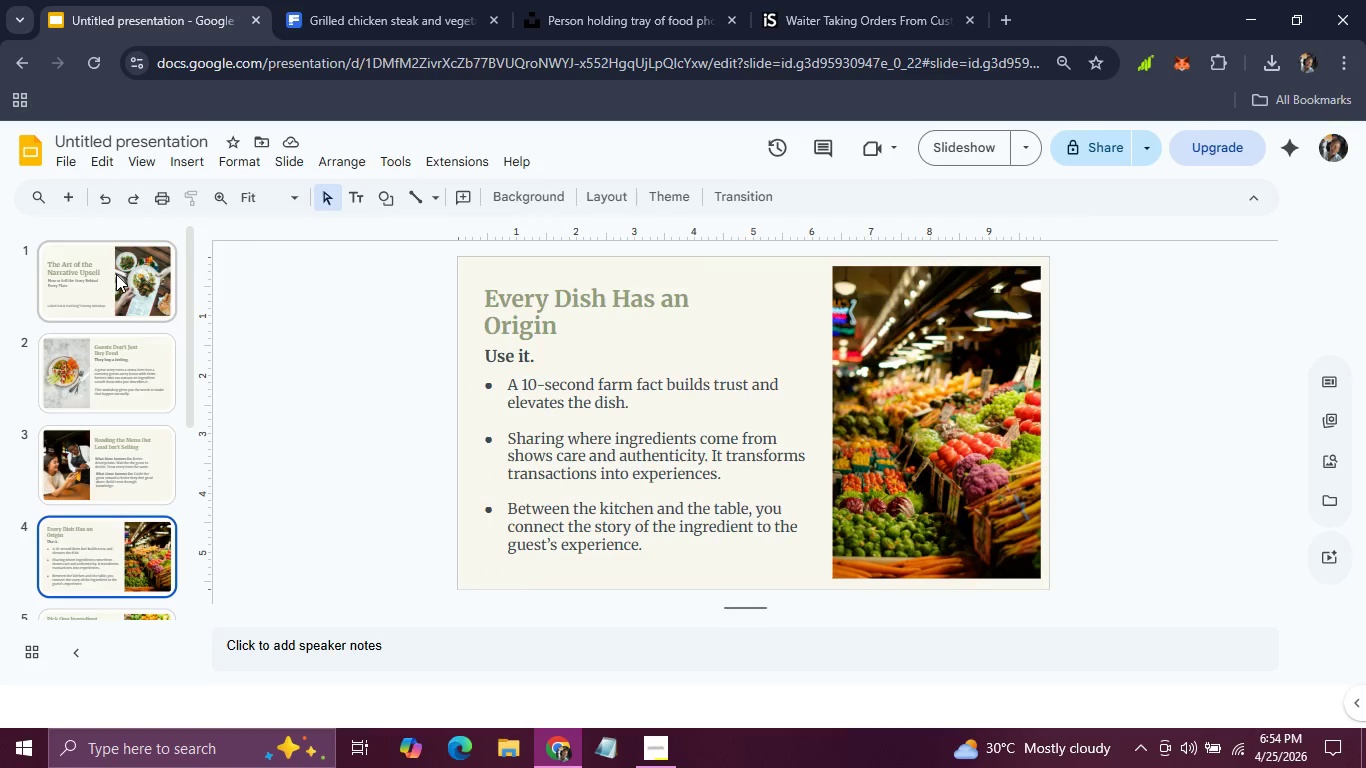 
key(ArrowRight)
 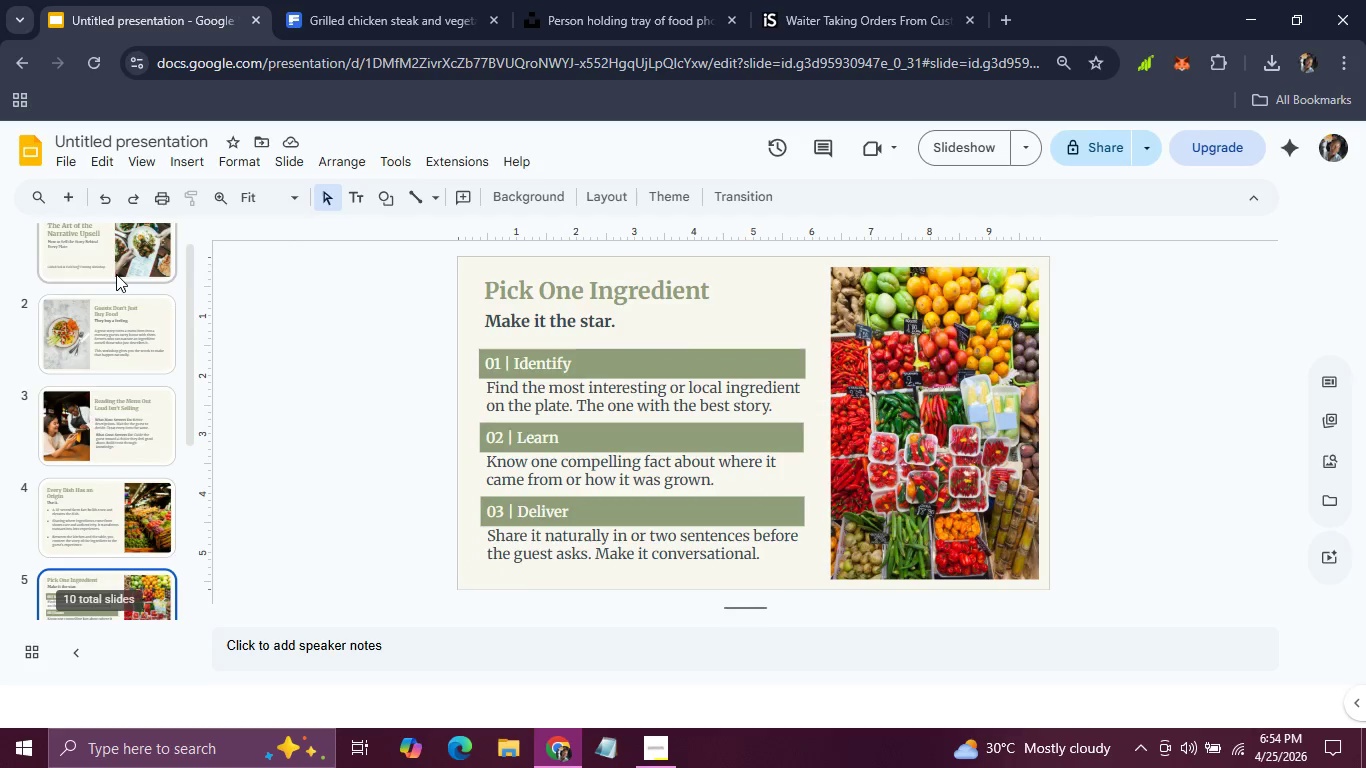 
key(ArrowRight)
 